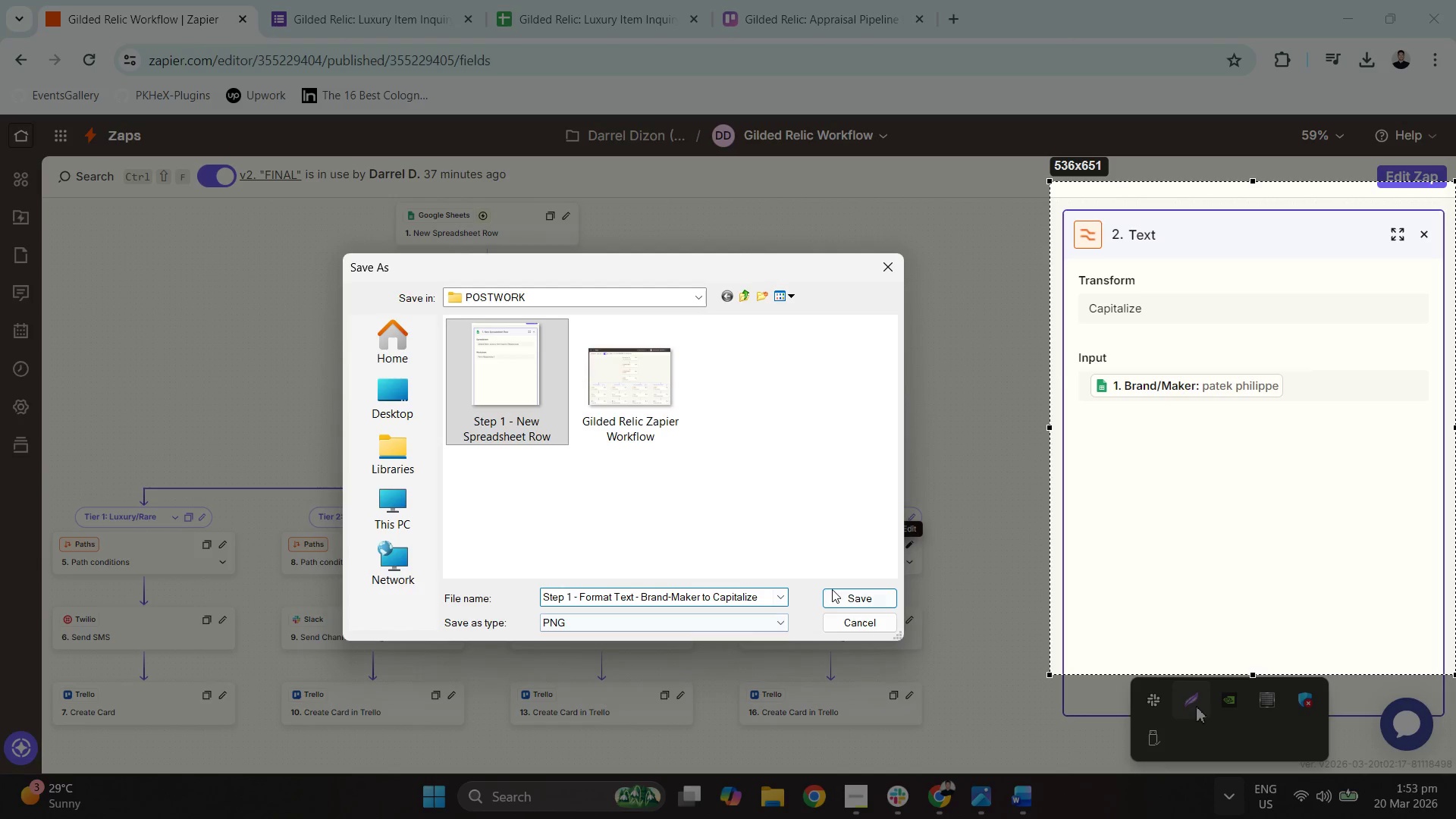 
left_click([841, 592])
 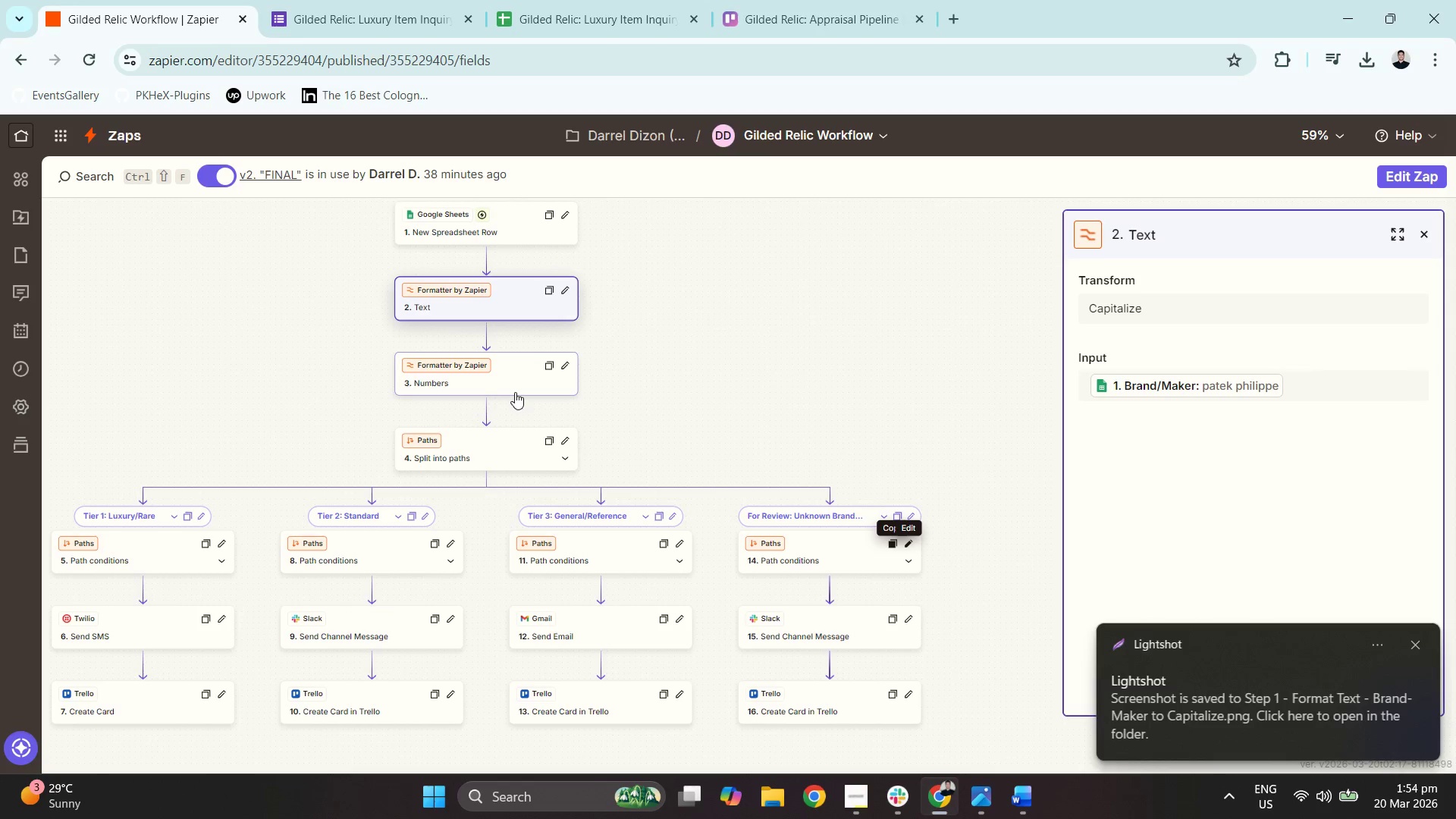 
key(Control+Z)
 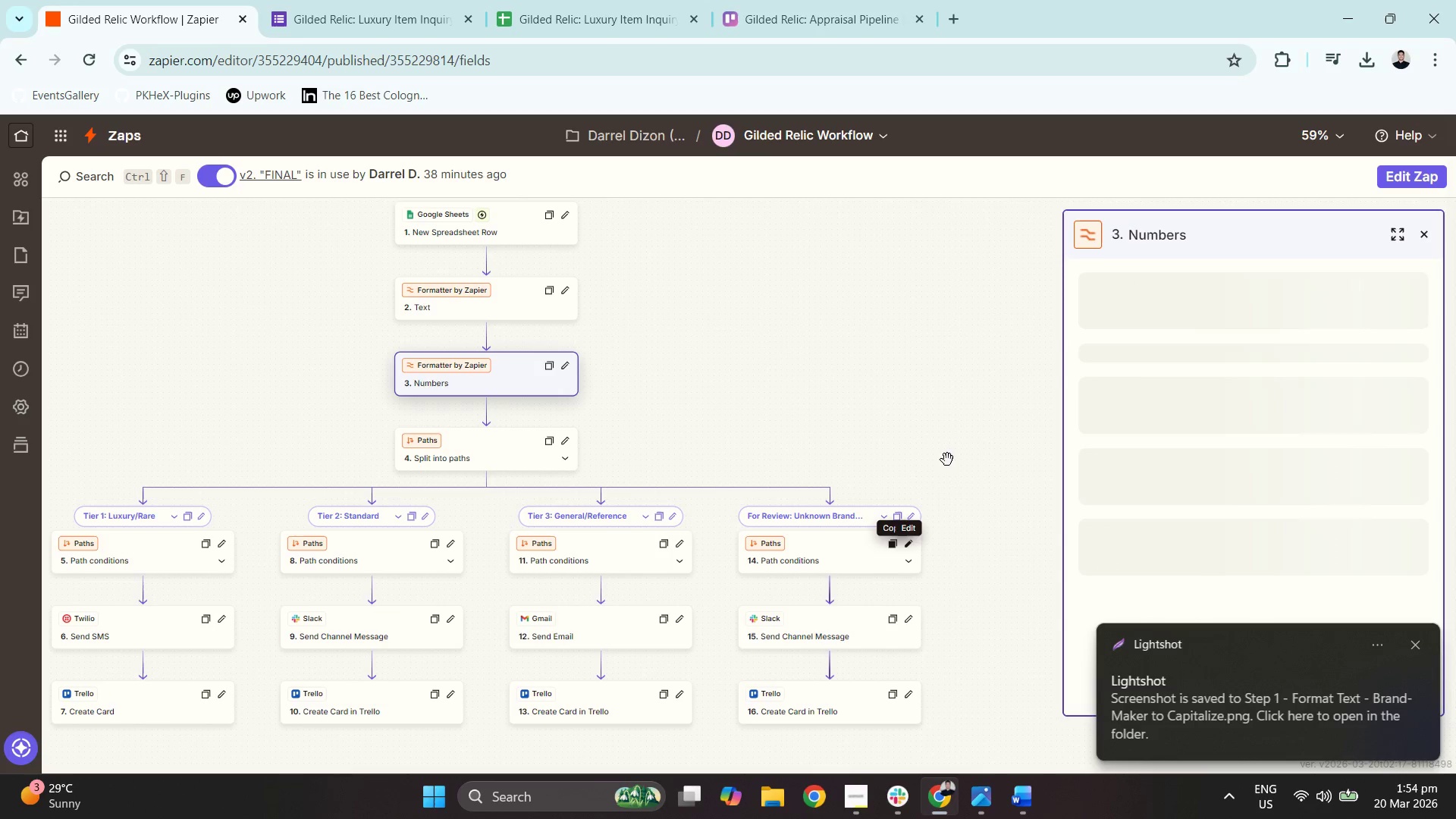 
left_click([1421, 642])
 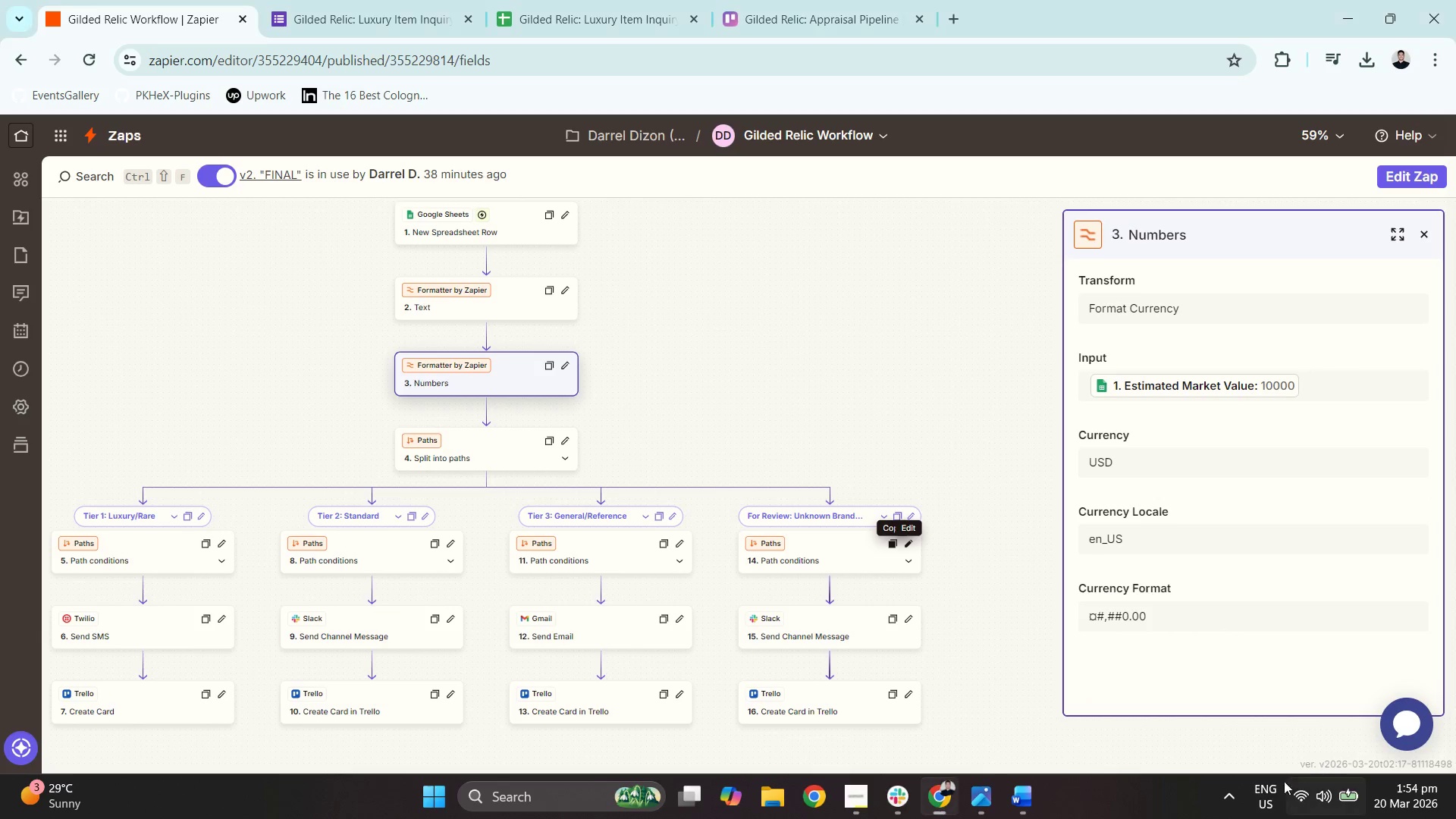 
left_click([1231, 799])
 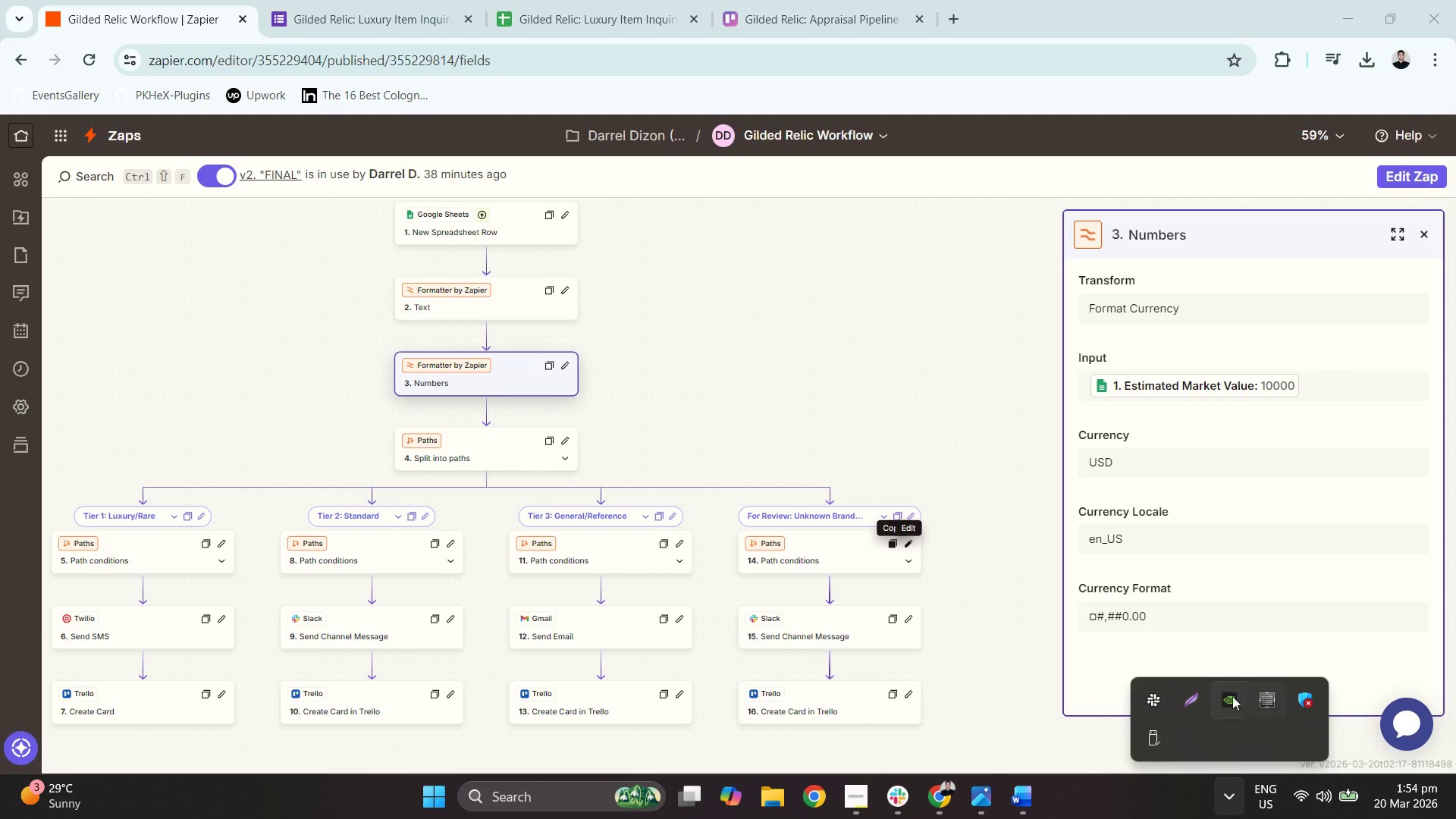 
left_click([1200, 695])
 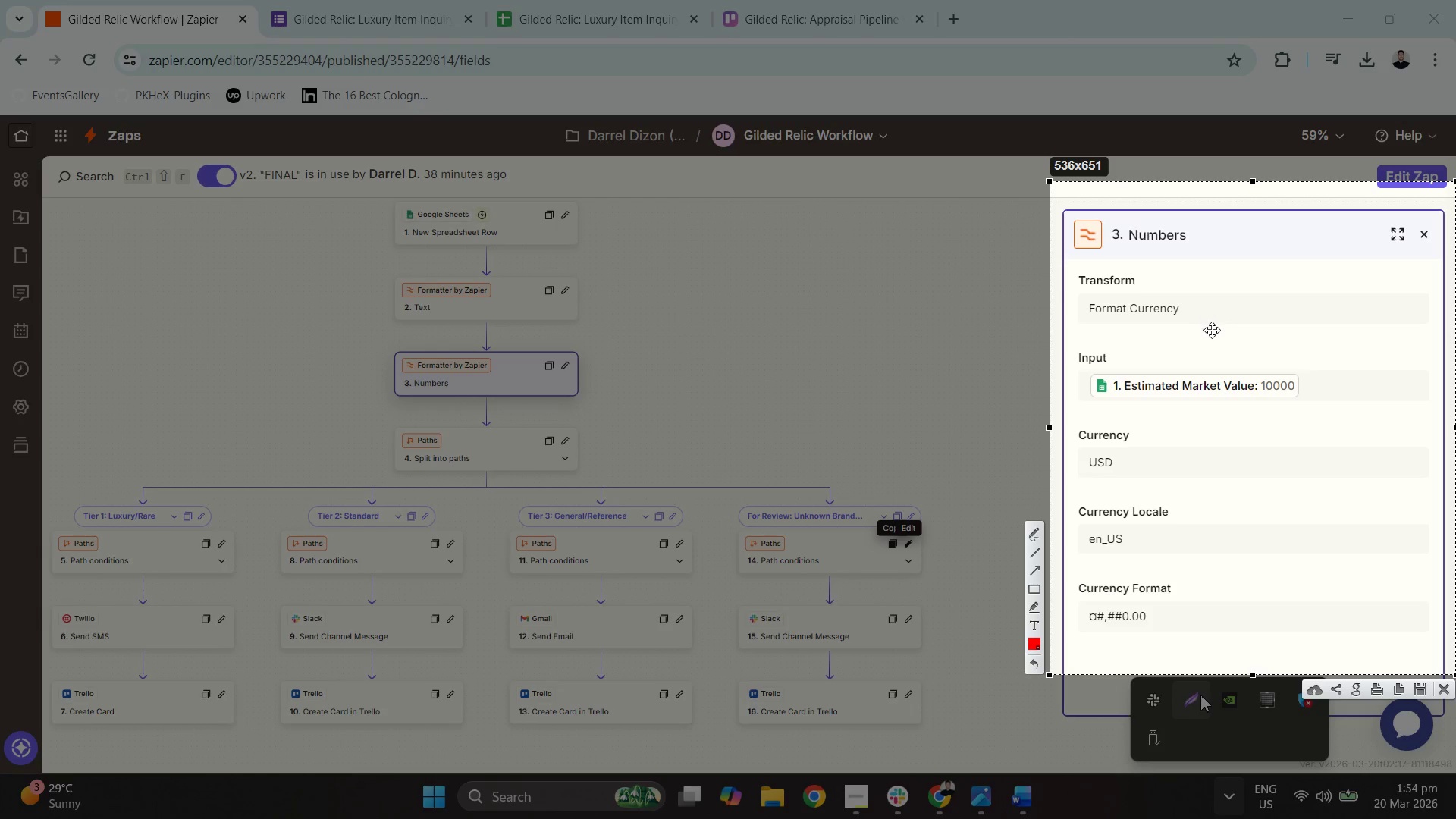 
right_click([1179, 340])
 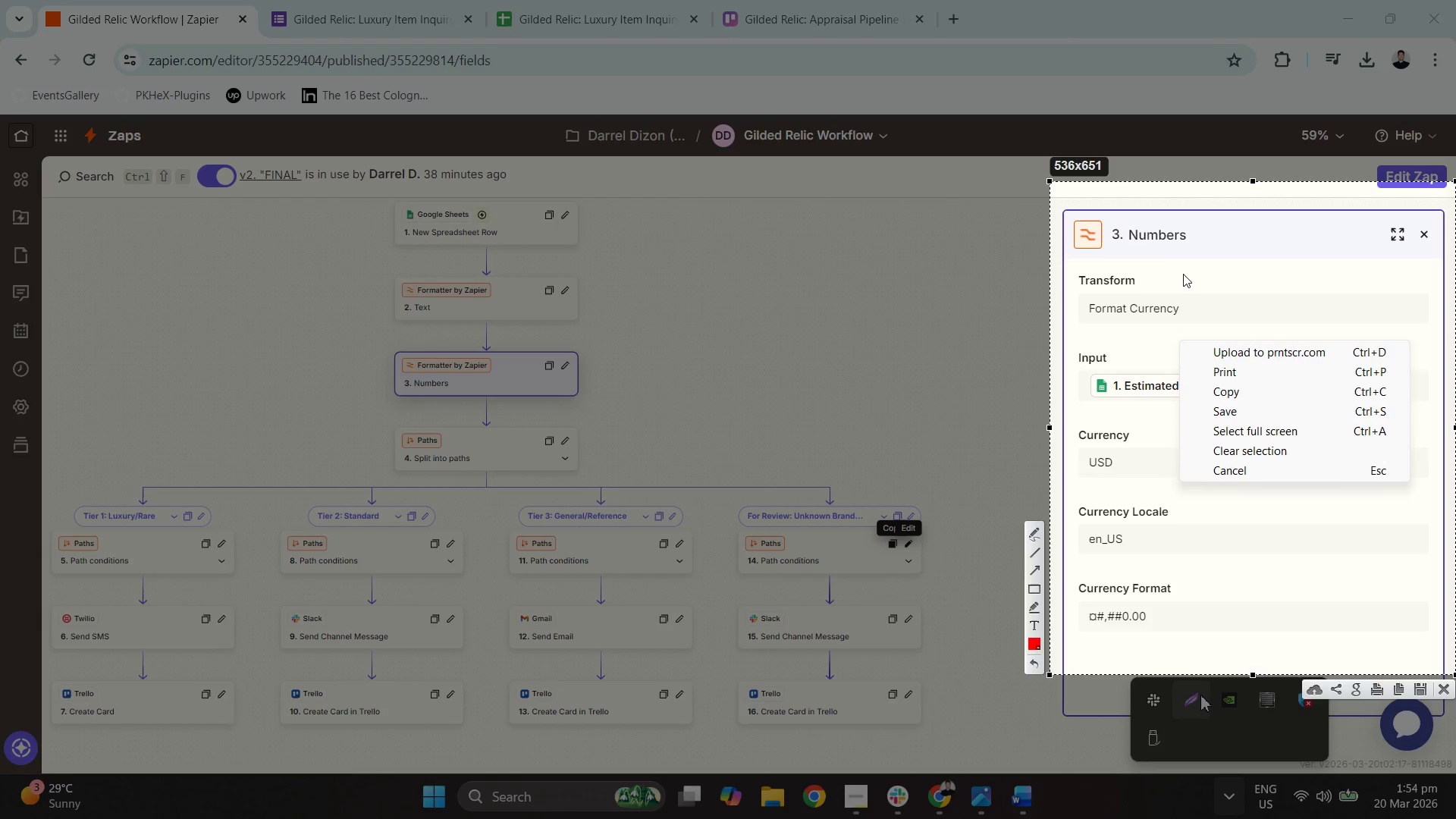 
left_click([1183, 272])
 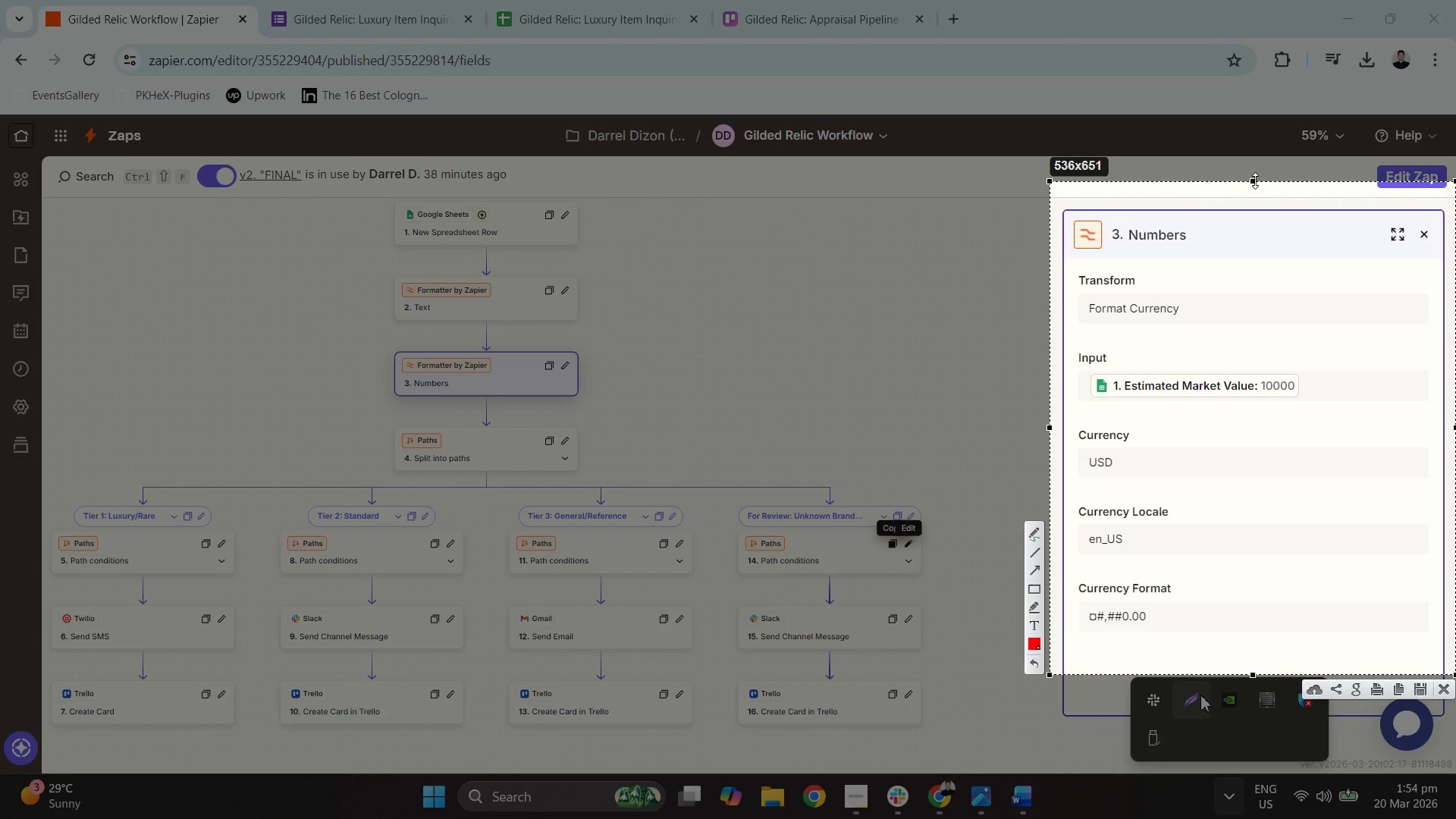 
left_click_drag(start_coordinate=[1255, 180], to_coordinate=[1257, 198])
 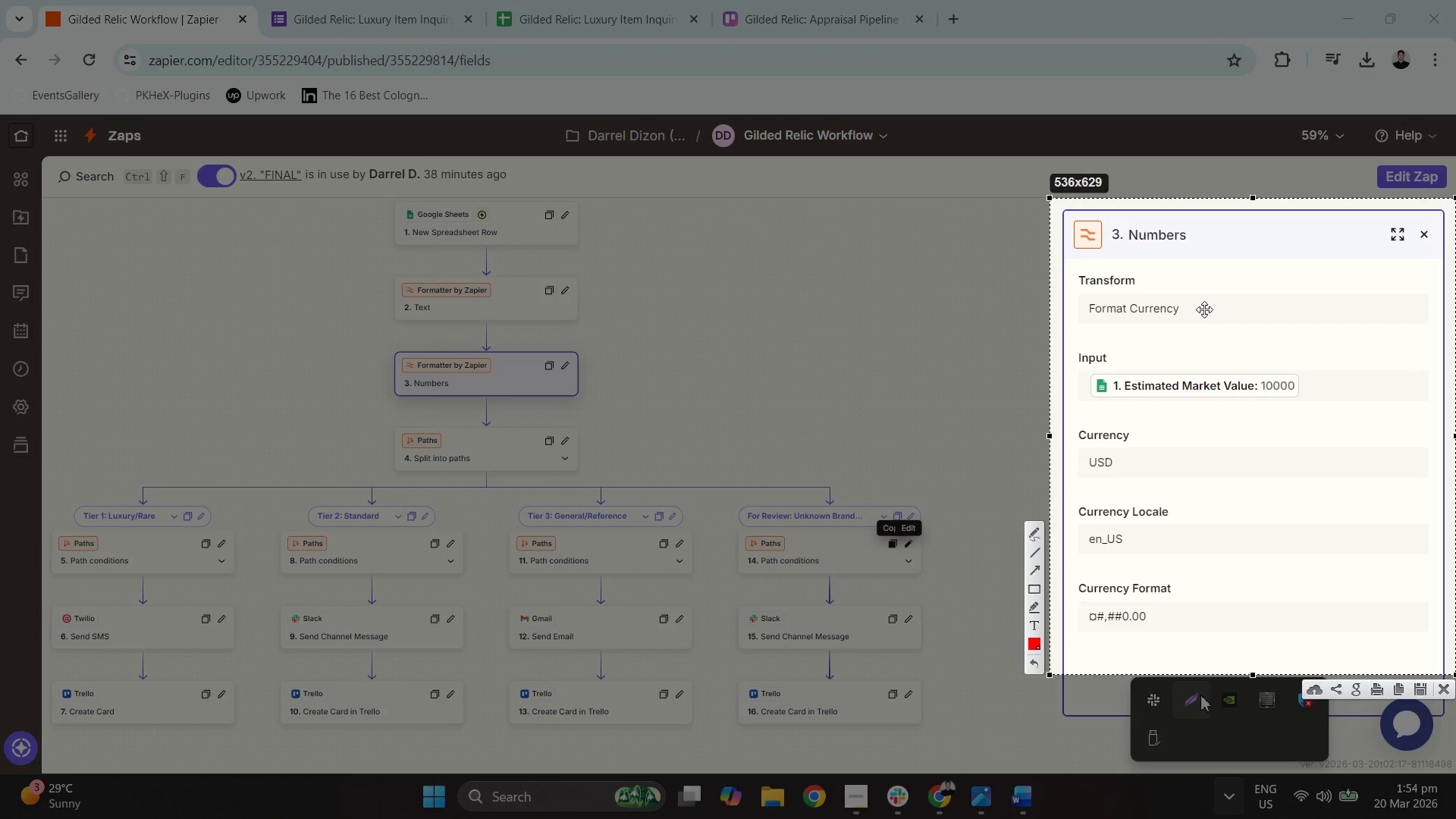 
right_click([1204, 309])
 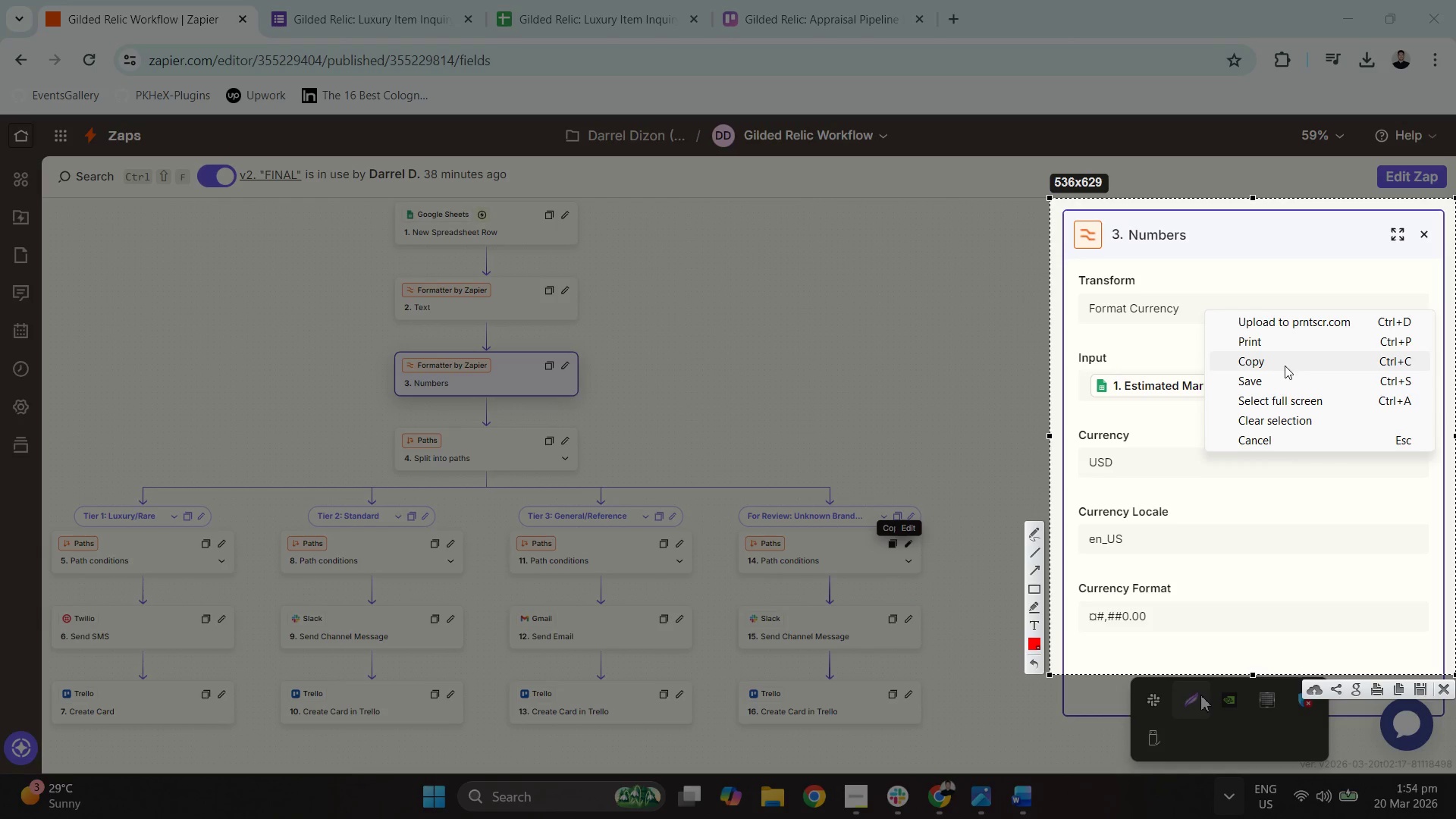 
left_click([1281, 378])
 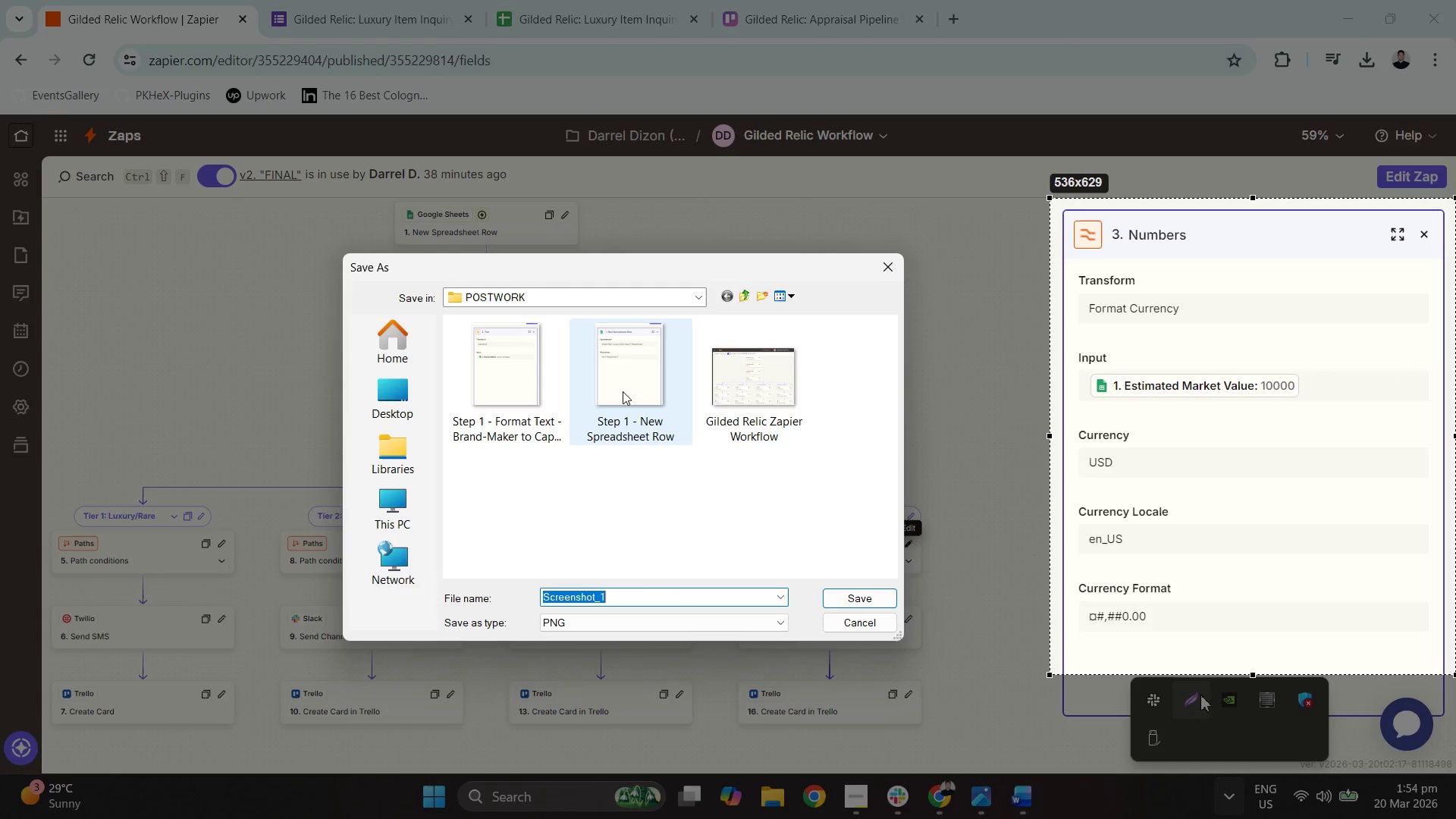 
mouse_move([544, 422])
 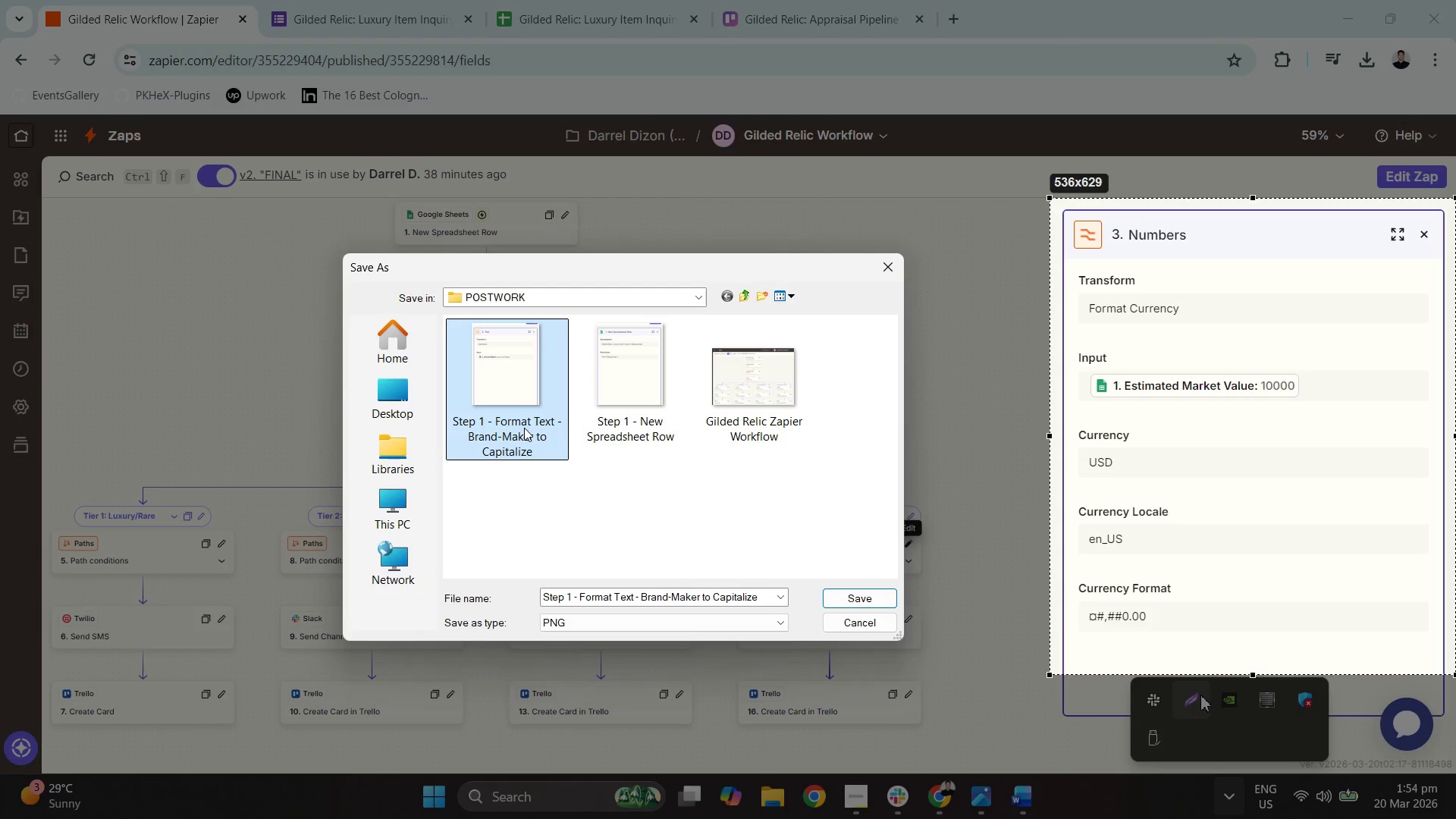 
right_click([524, 428])
 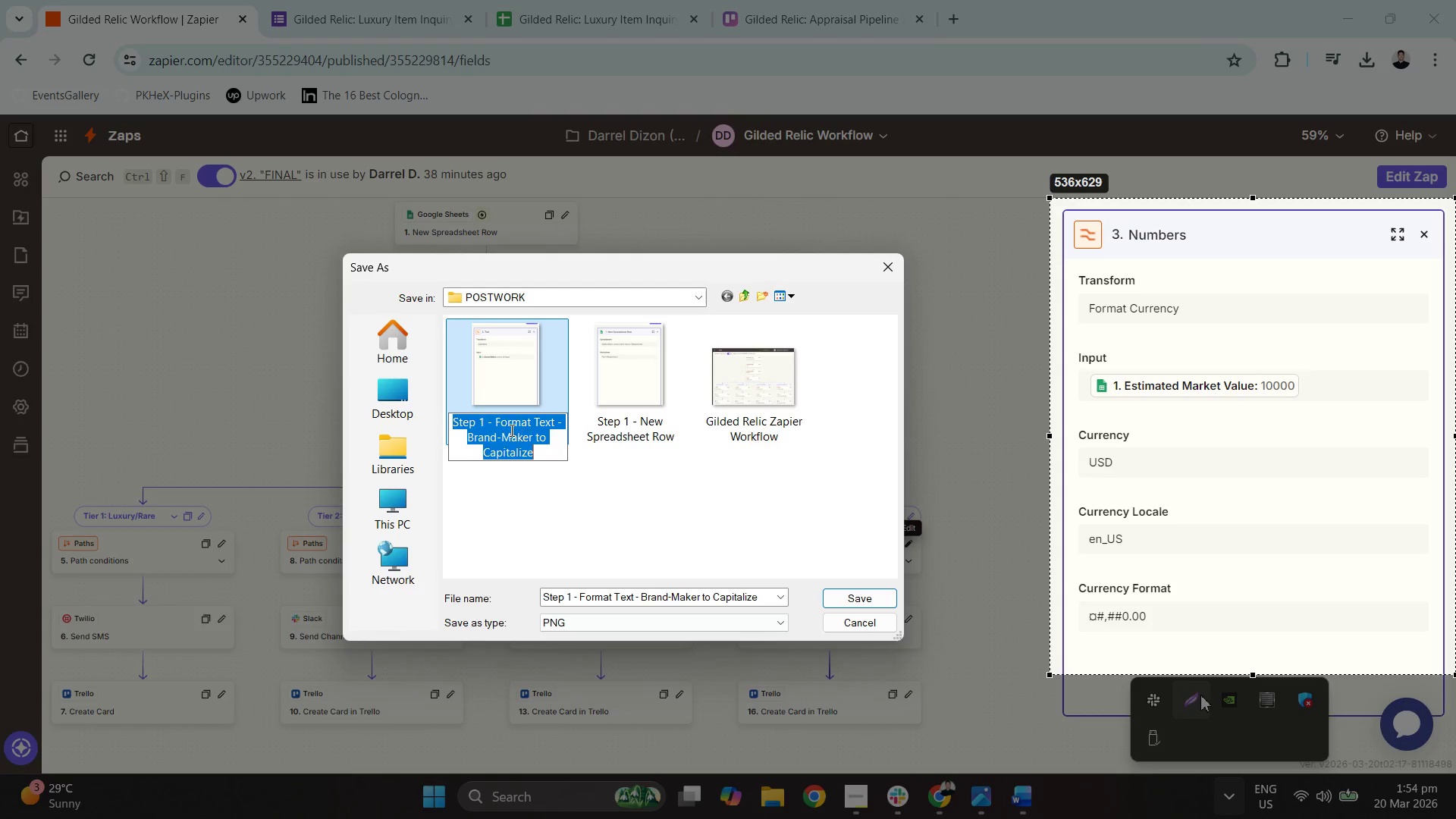 
wait(5.23)
 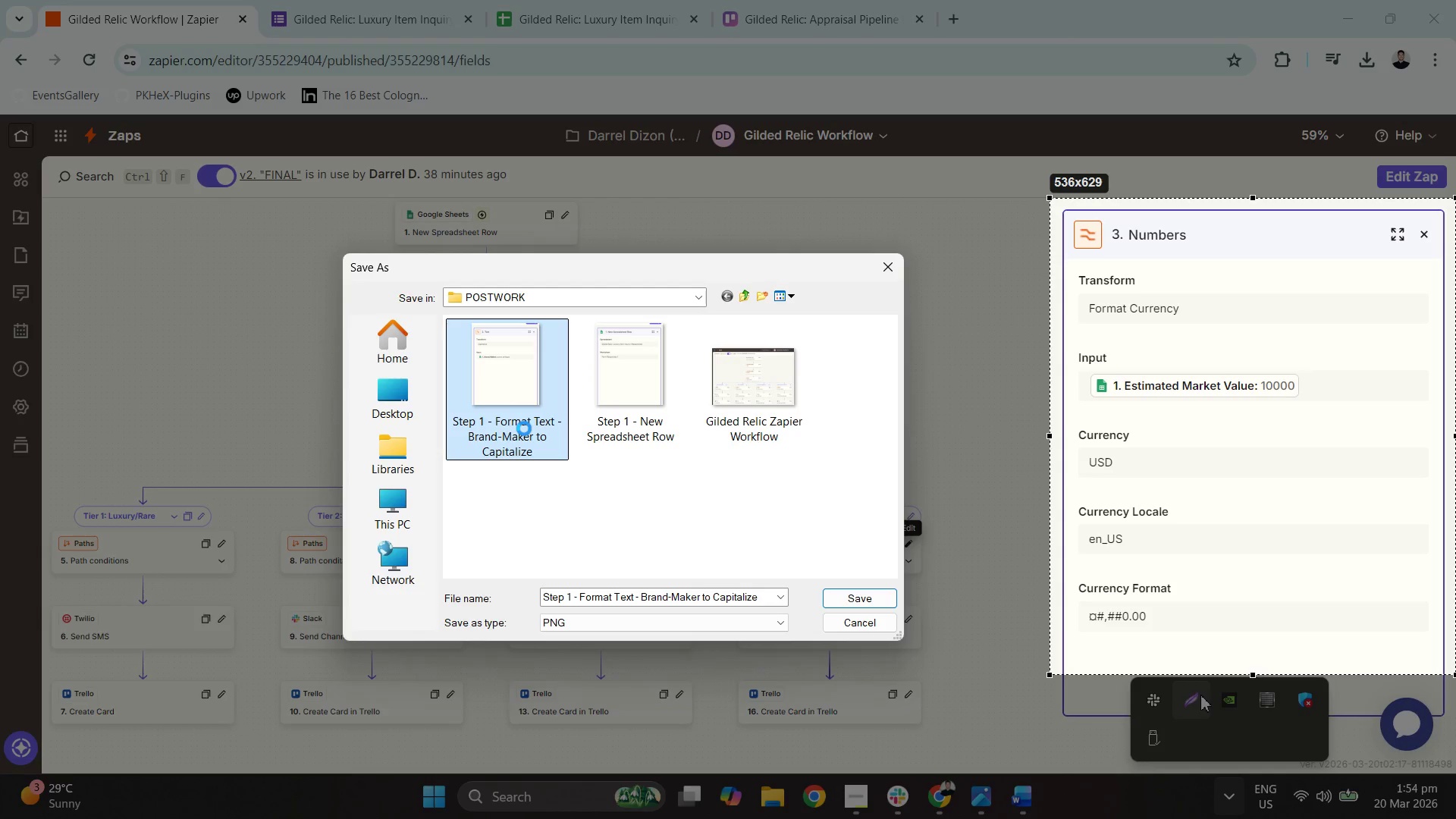 
key(2)
 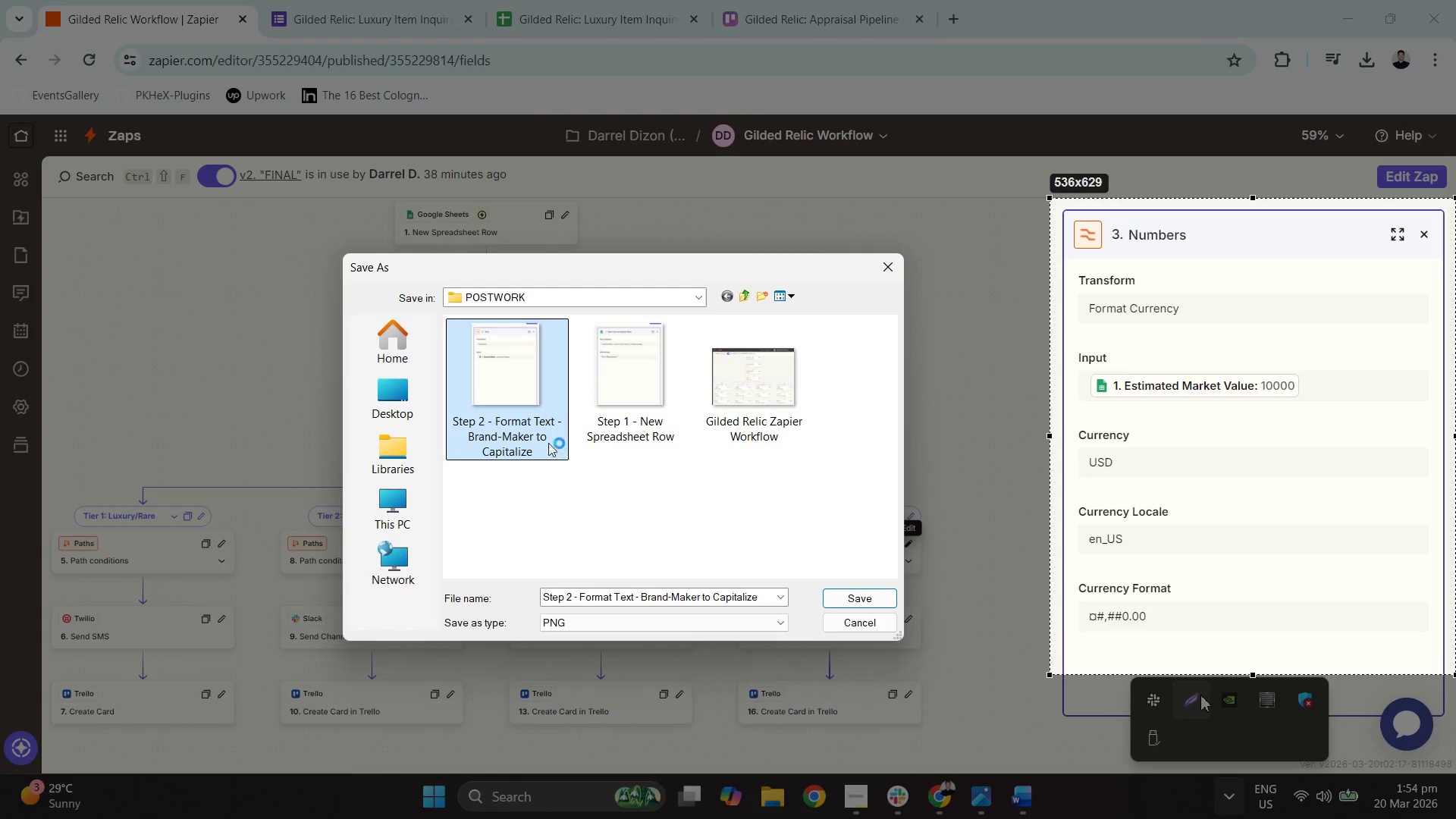 
left_click([516, 434])
 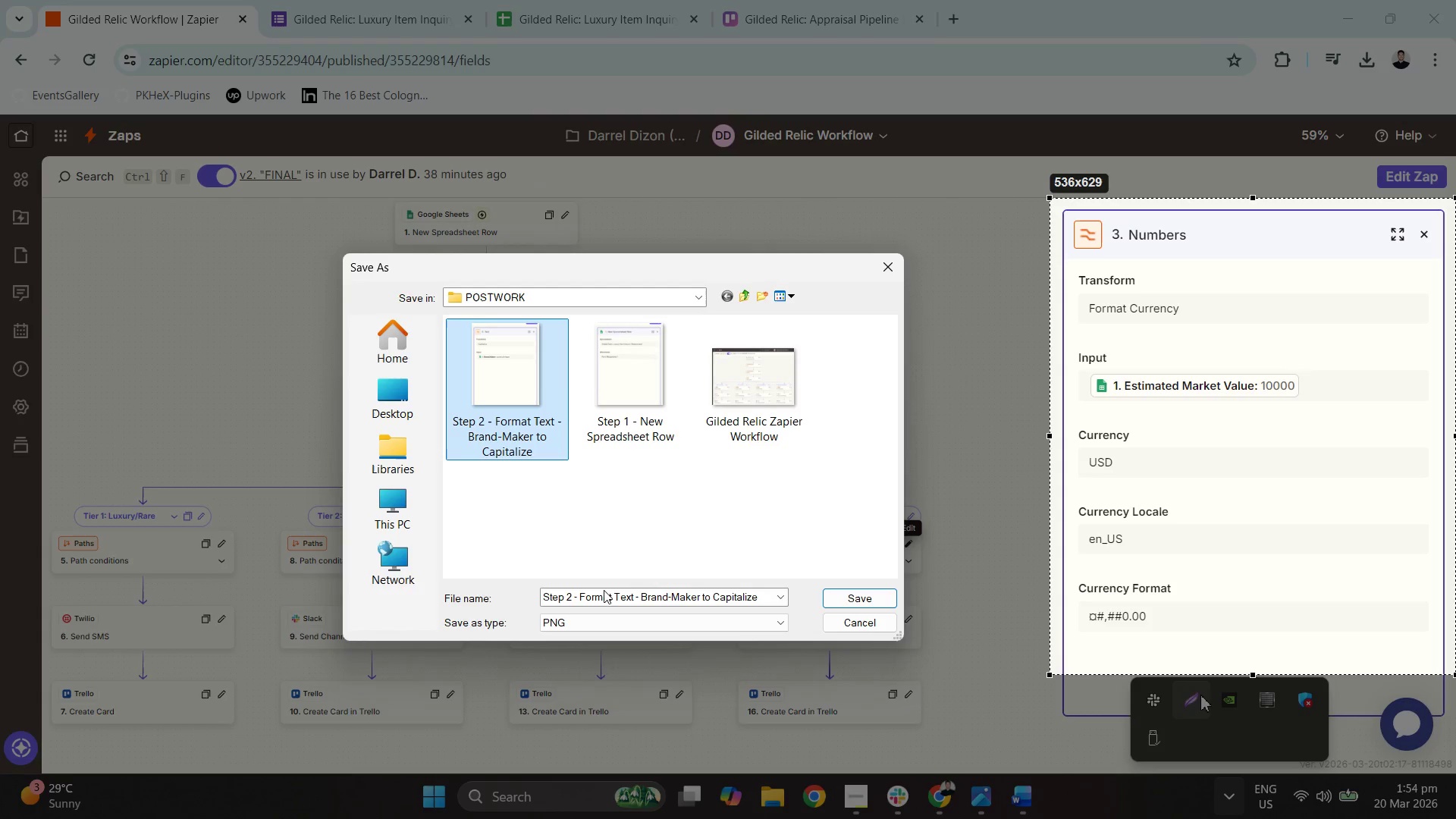 
double_click([570, 601])
 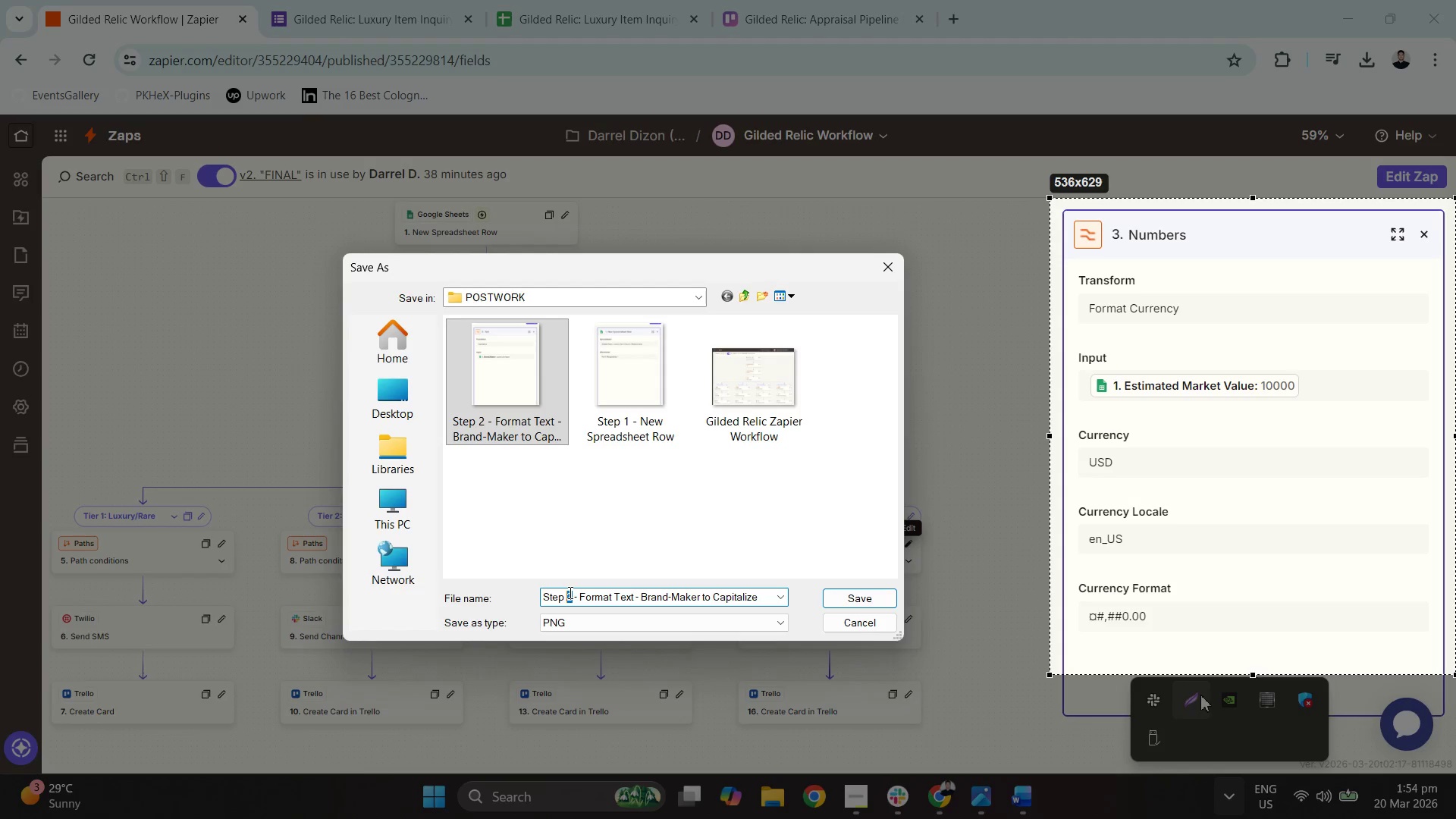 
key(3)
 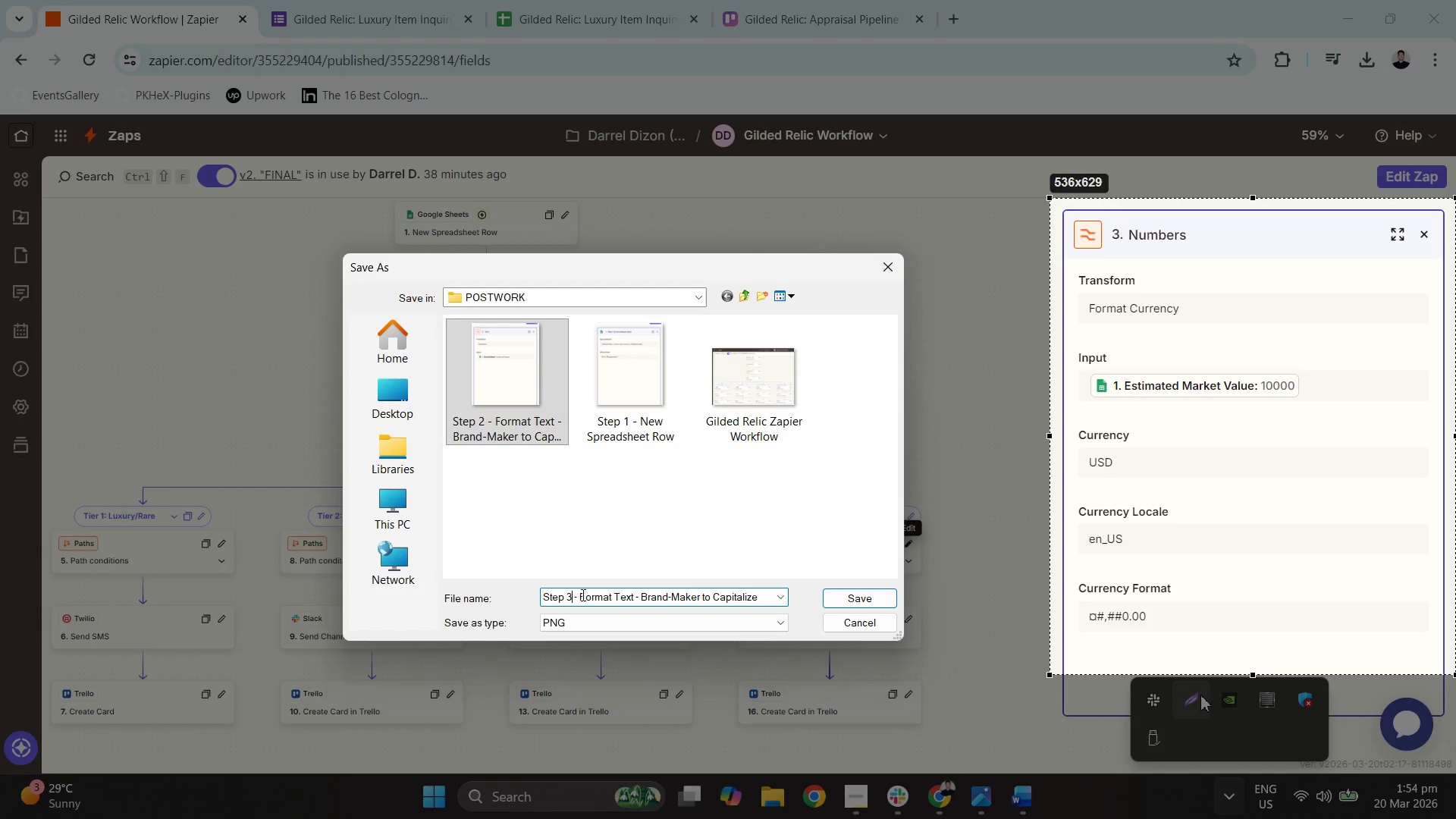 
left_click([582, 593])
 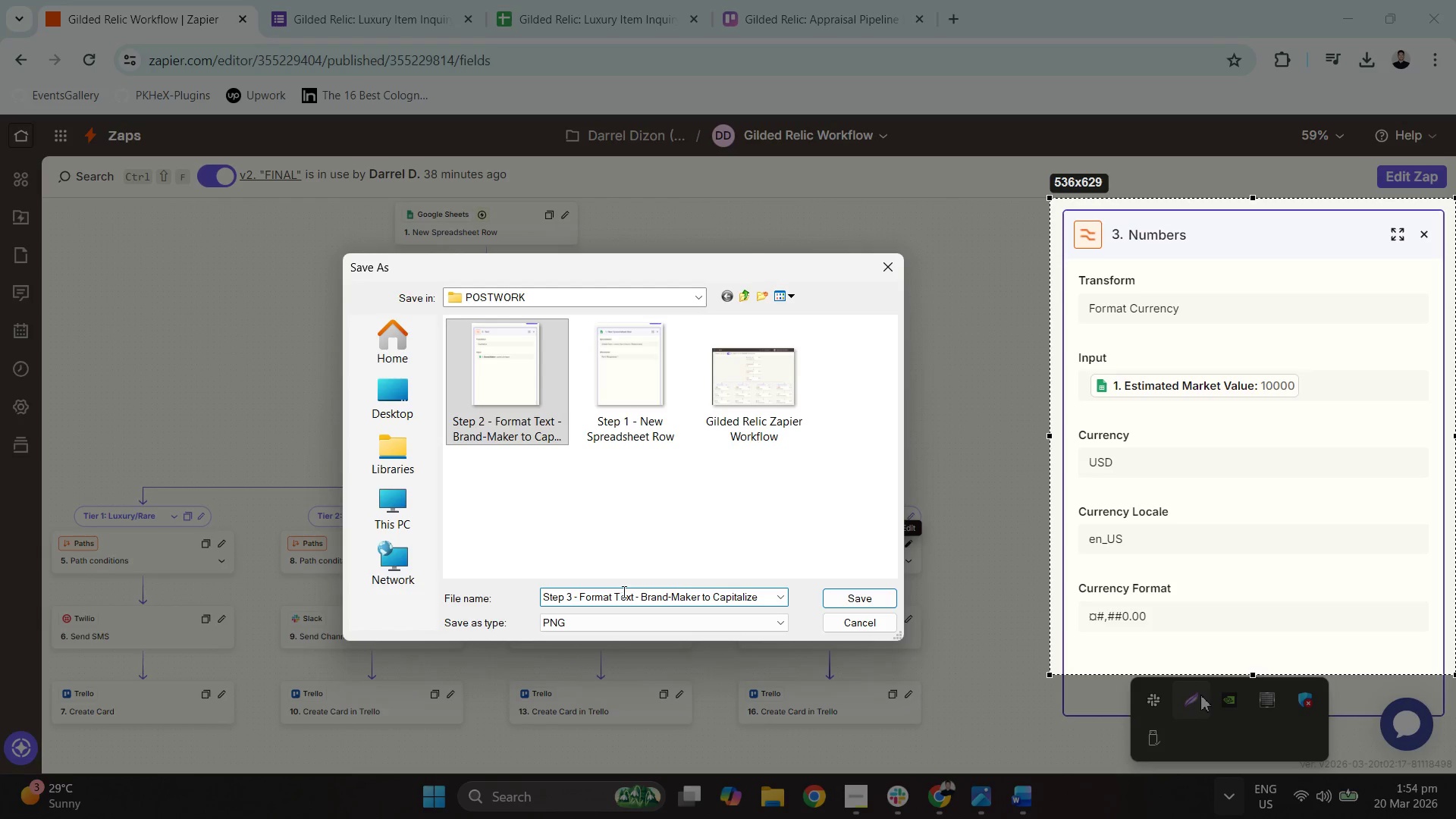 
double_click([623, 591])
 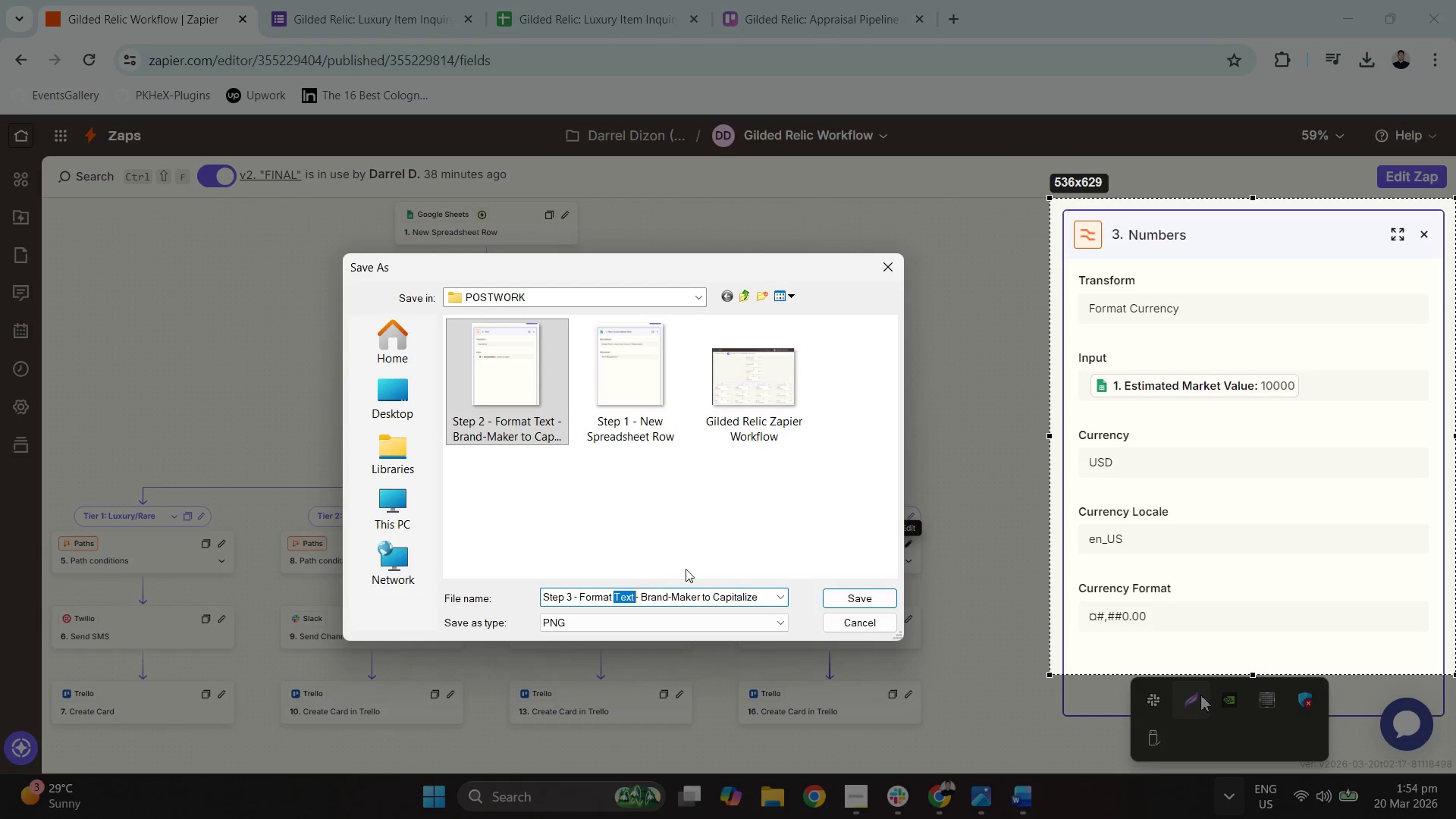 
type(Number)
 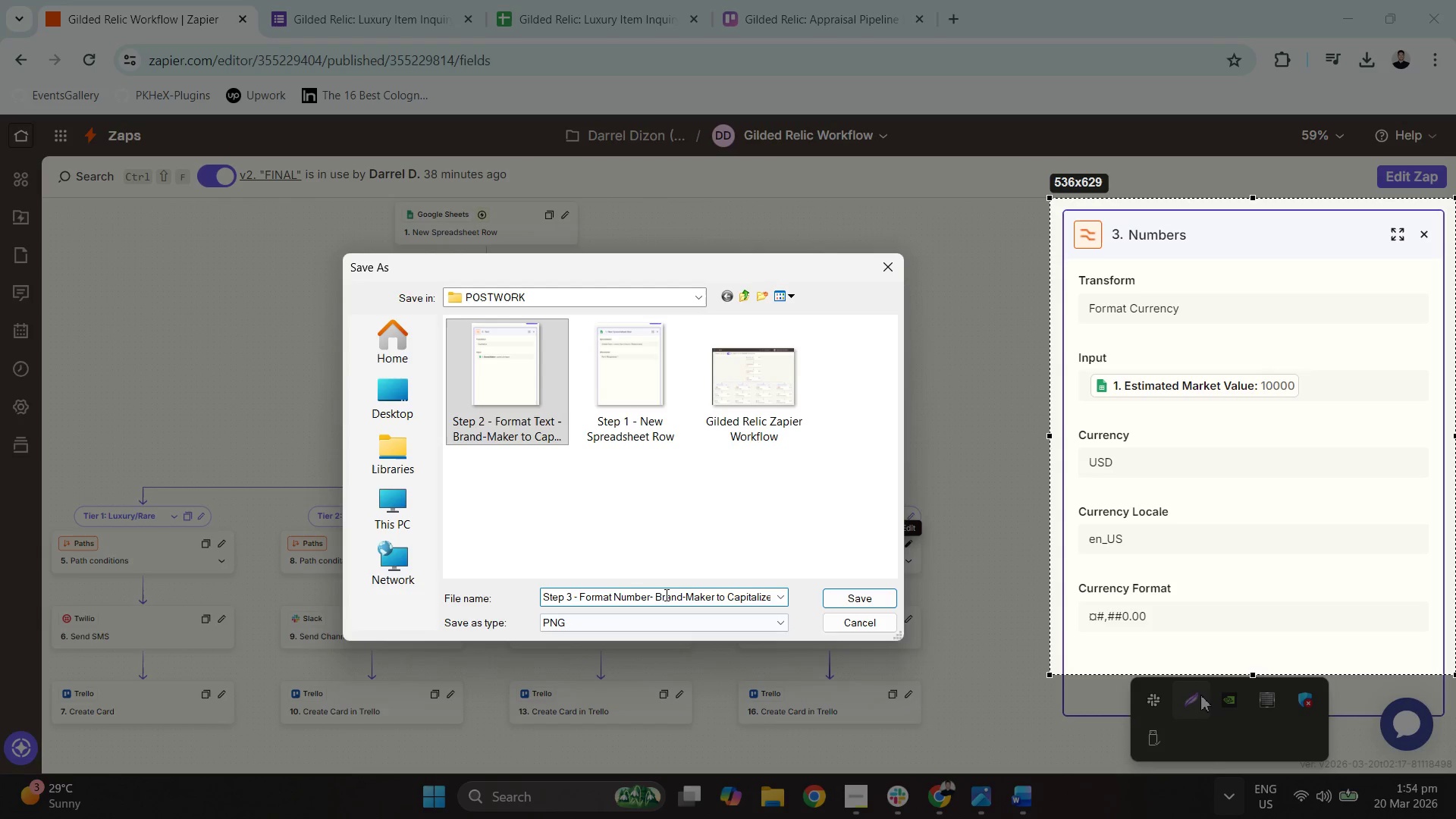 
key(Space)
 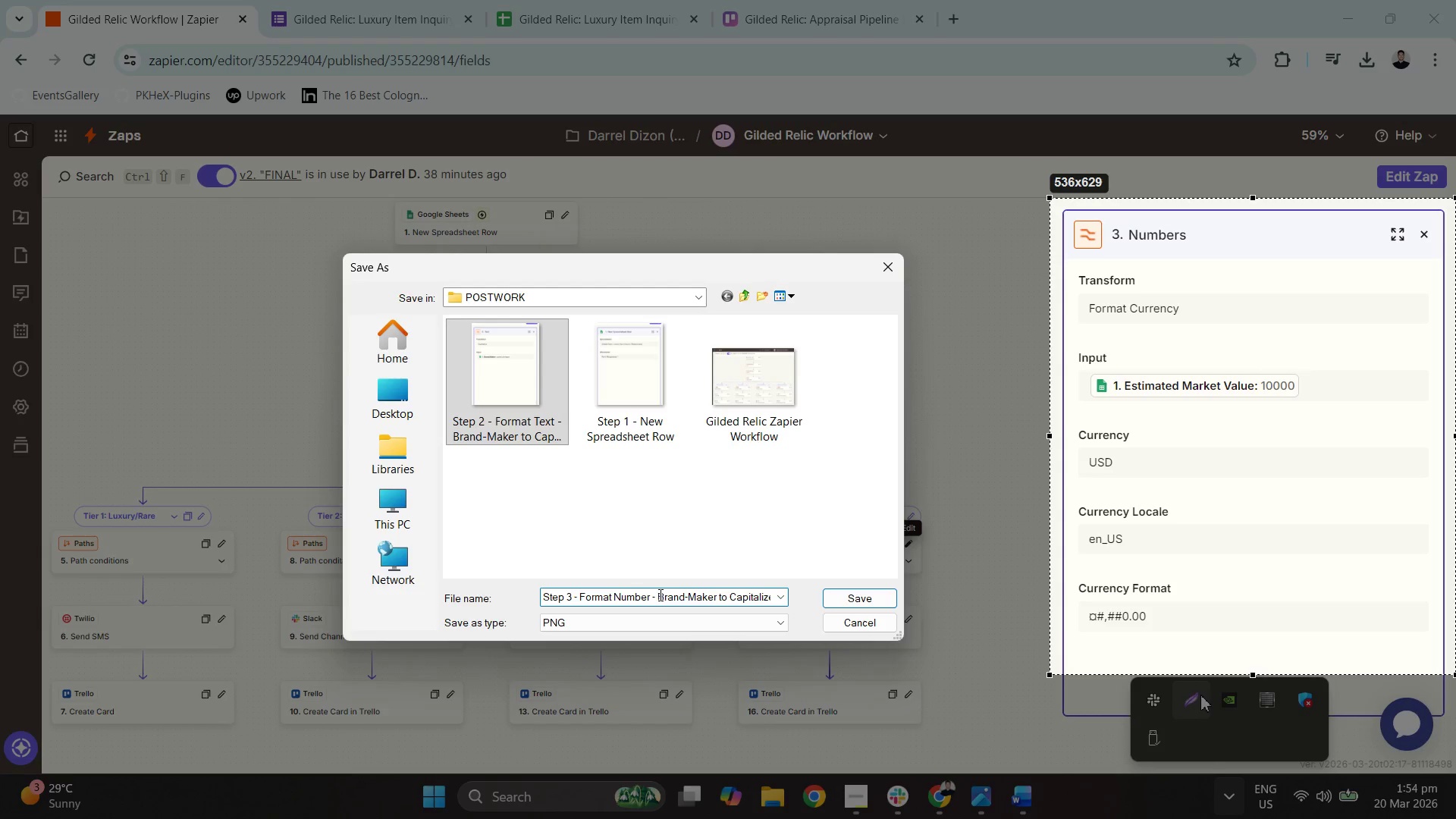 
left_click_drag(start_coordinate=[659, 595], to_coordinate=[715, 593])
 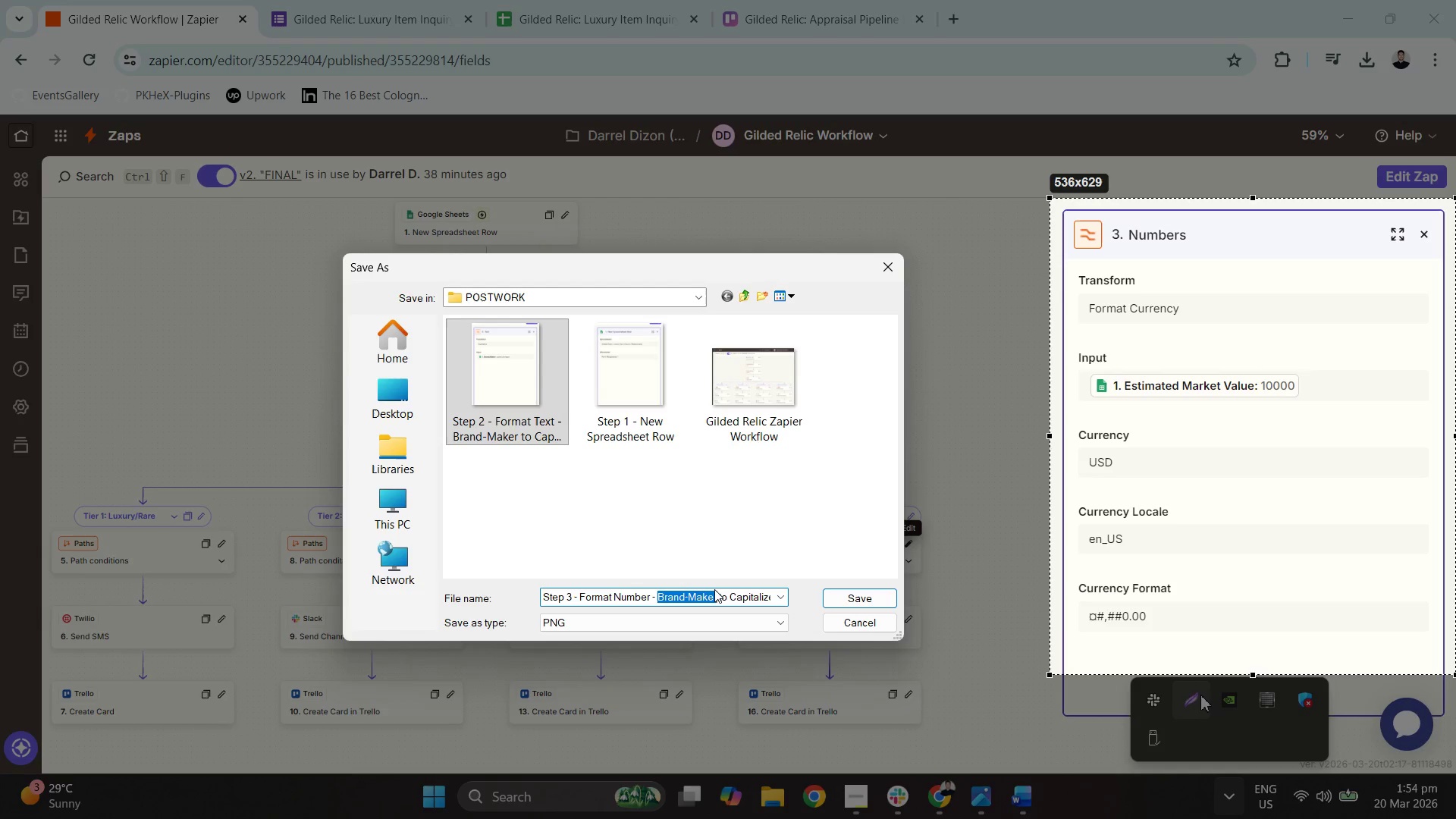 
type(Estimated Market Value)
 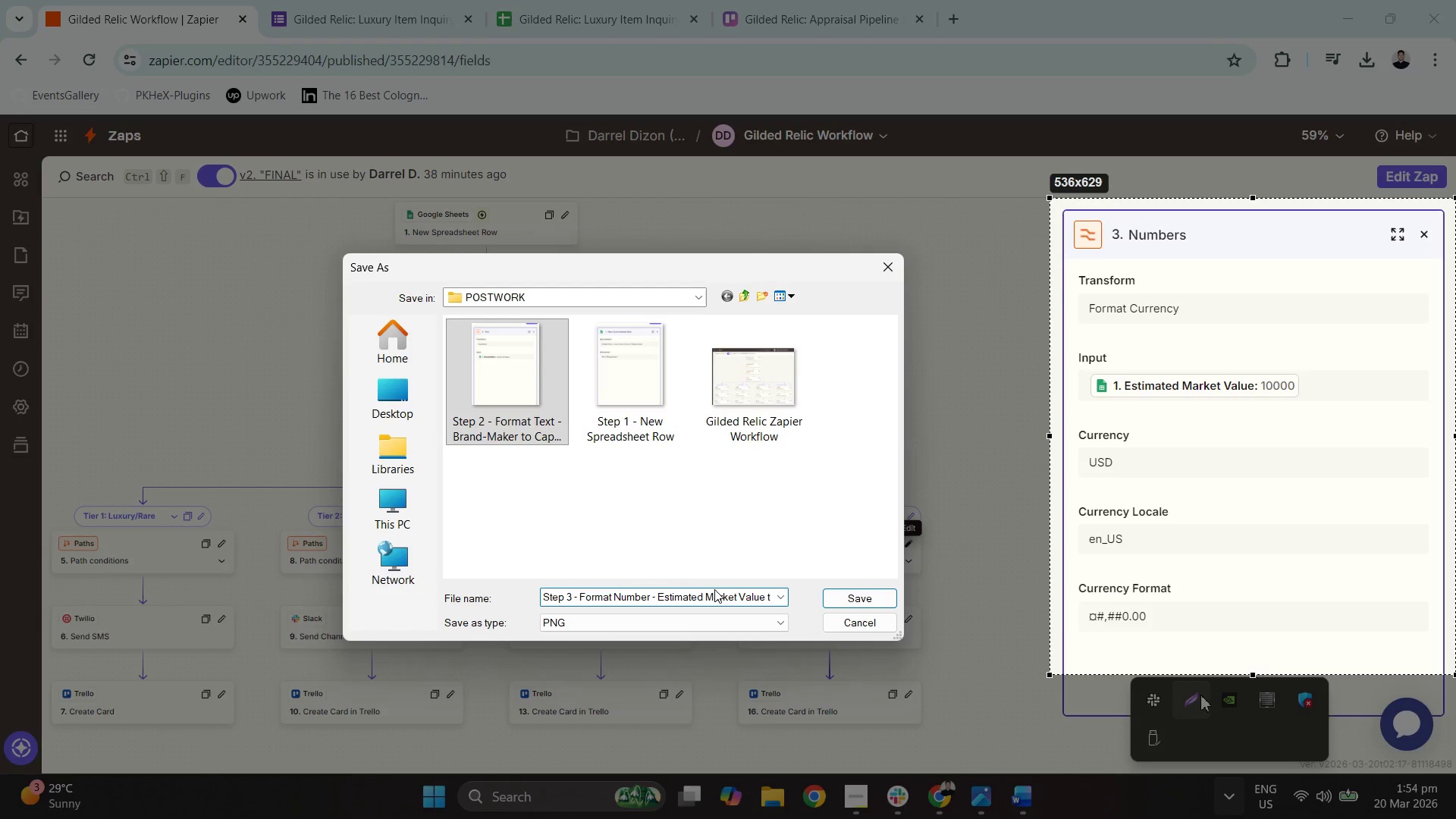 
hold_key(key=ArrowRight, duration=1.34)
 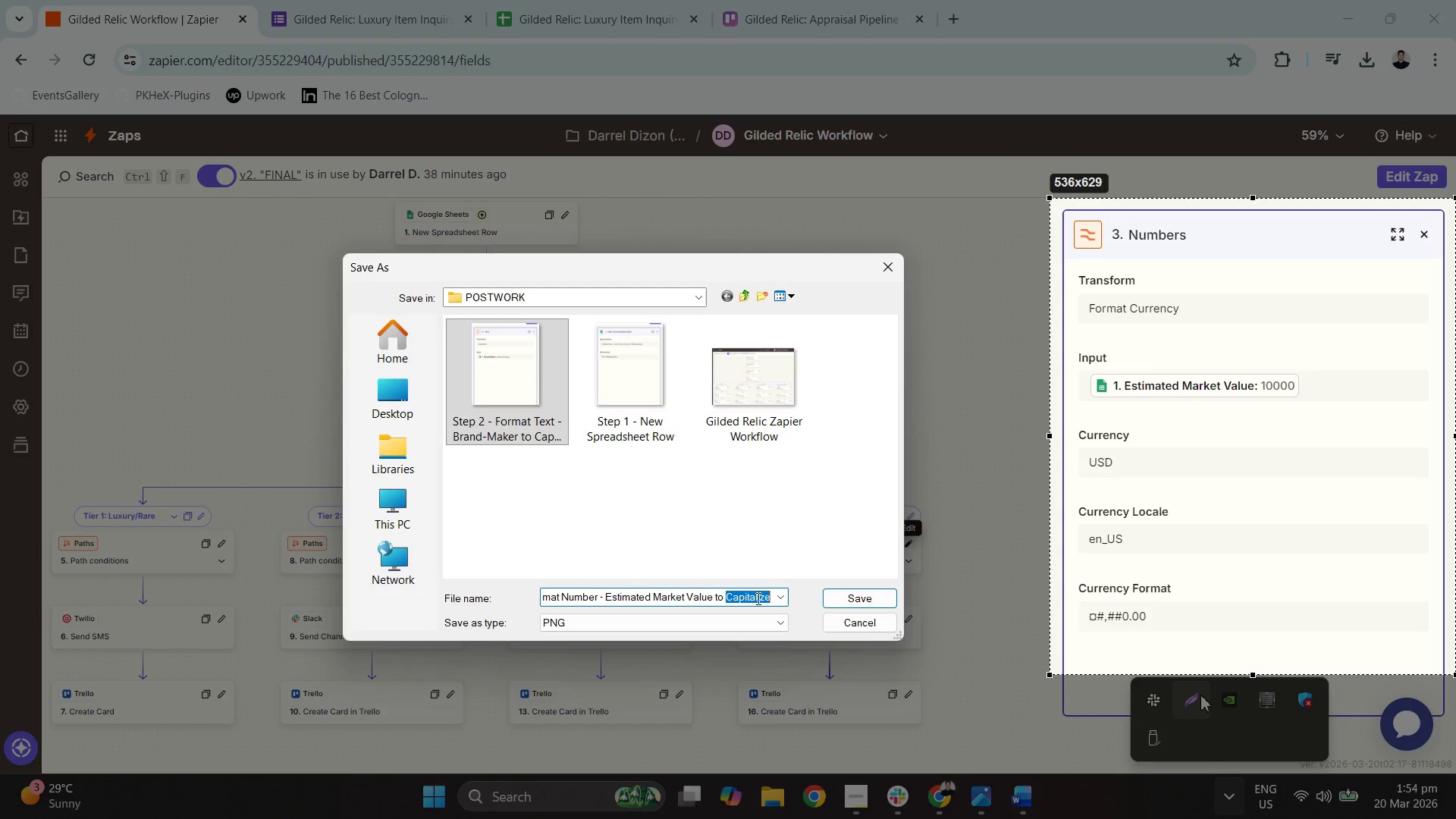 
type(Currency)
 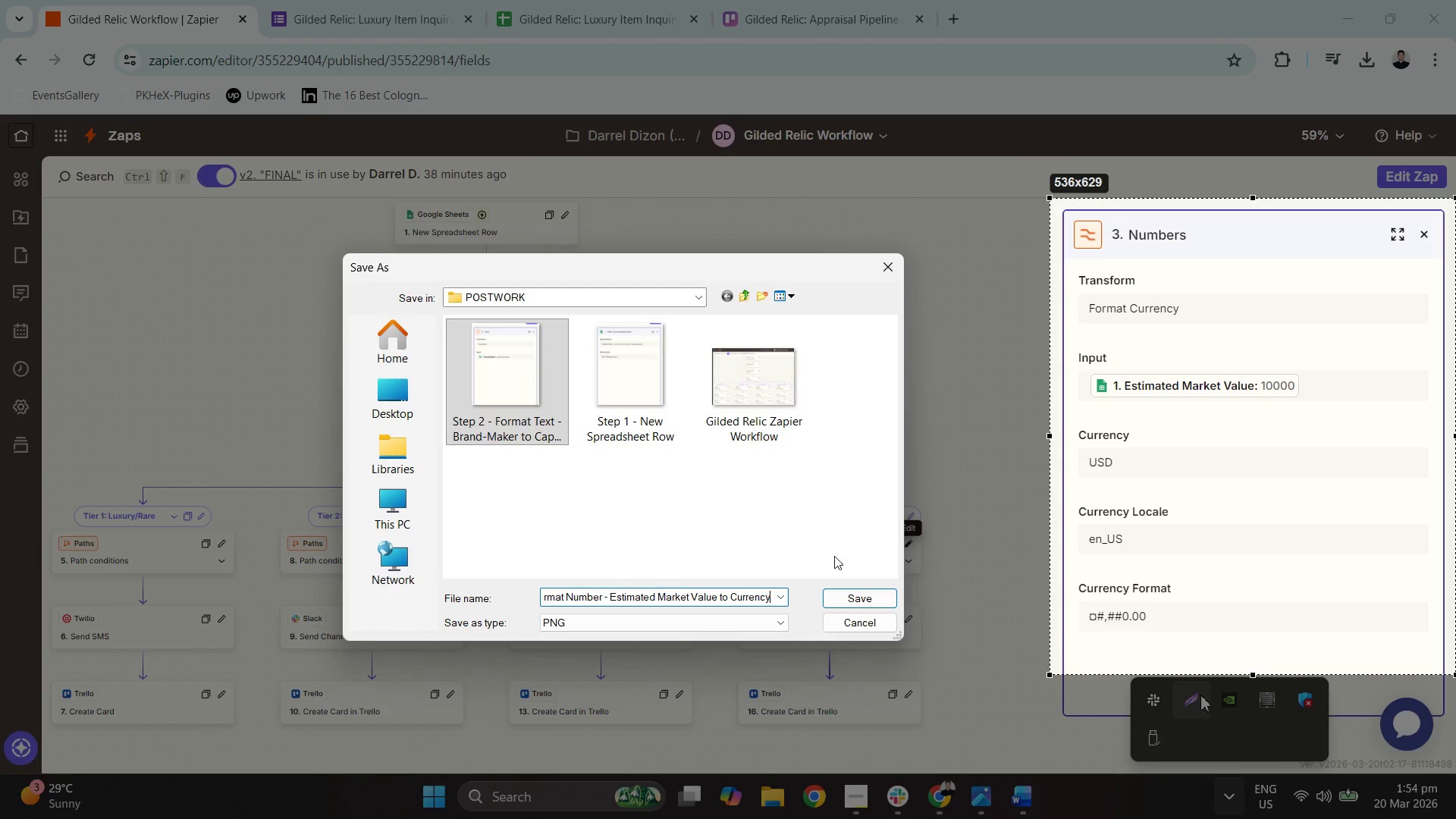 
left_click([865, 598])
 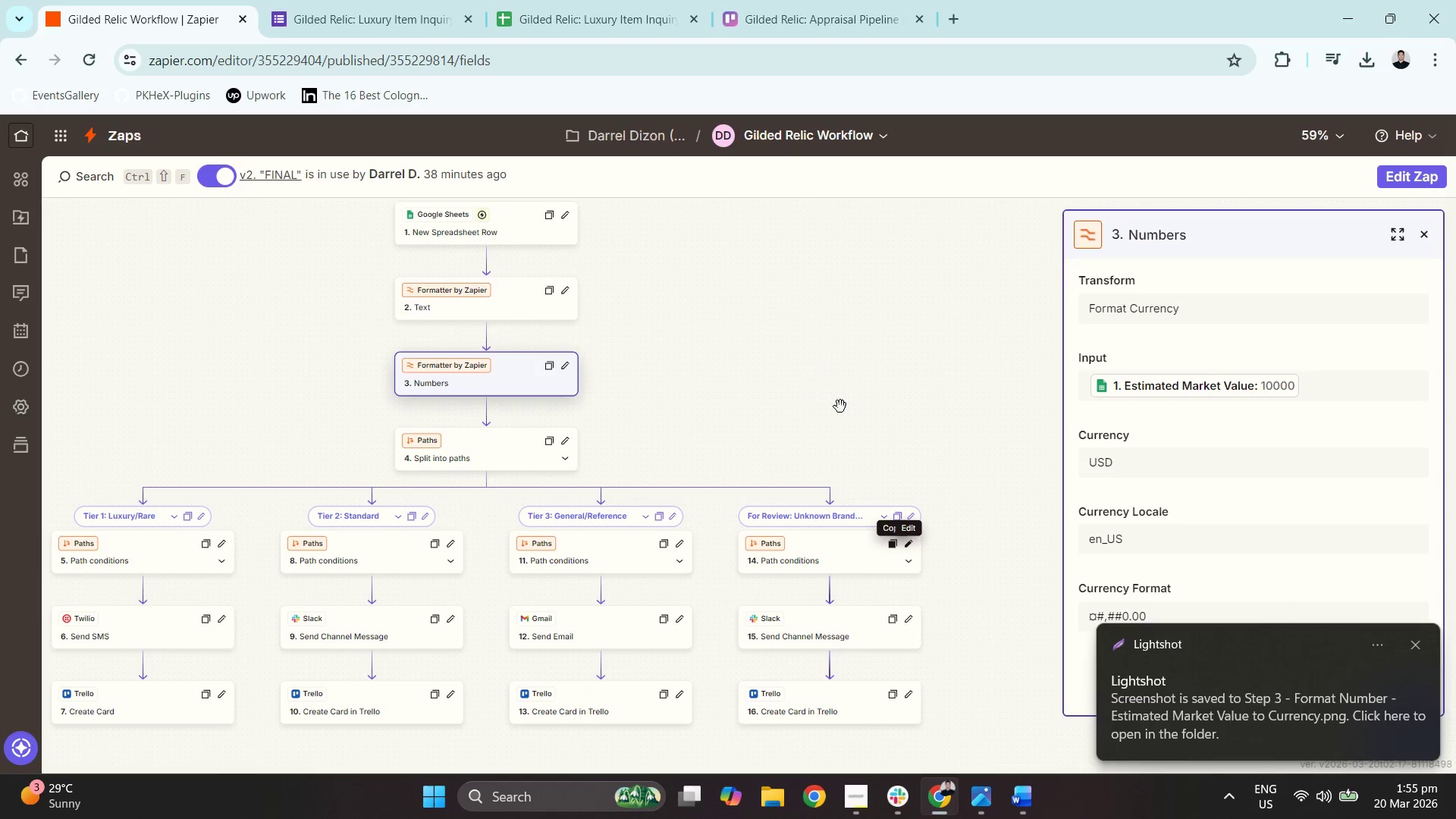 
left_click([504, 463])
 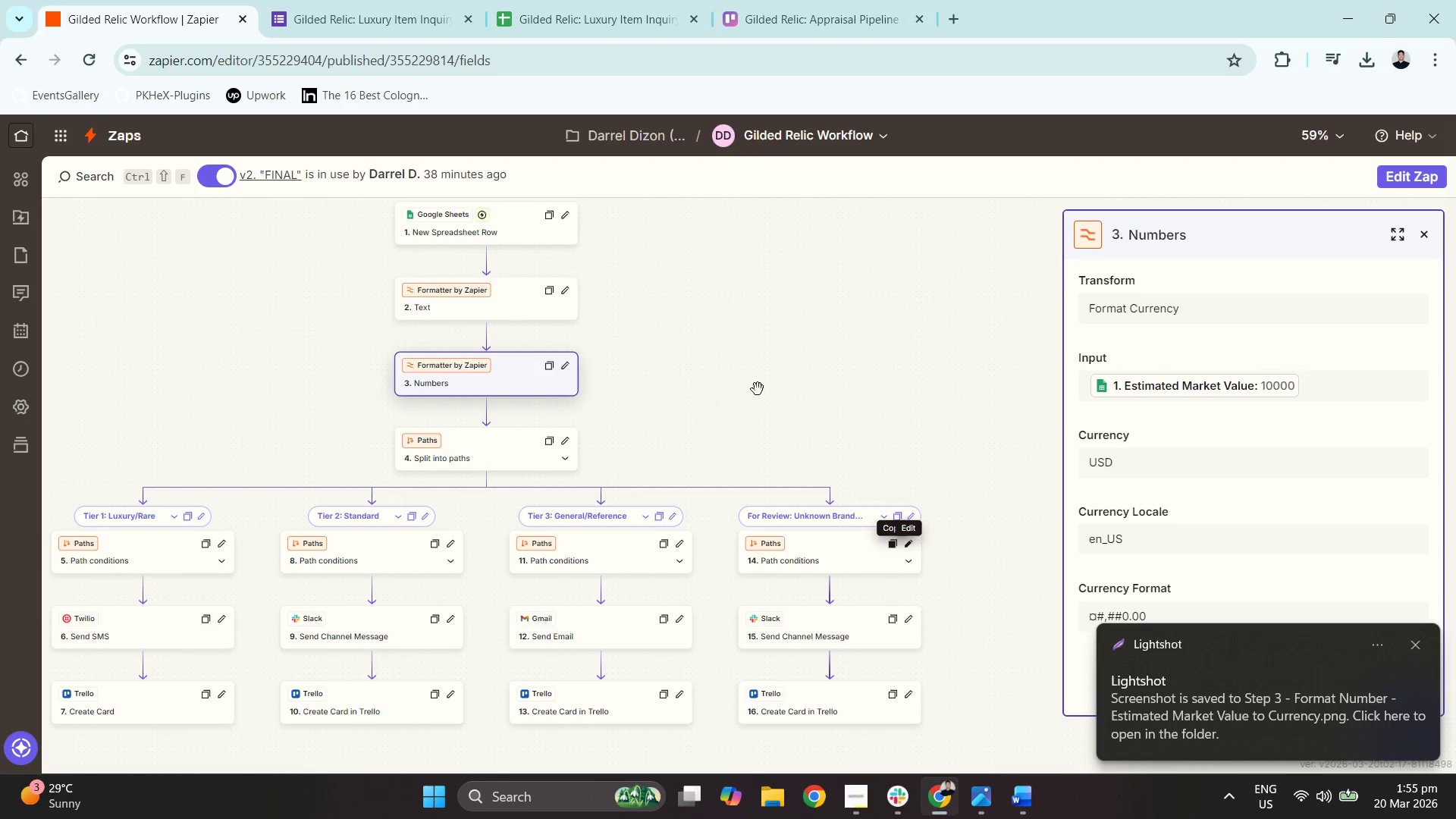 
left_click([1413, 645])
 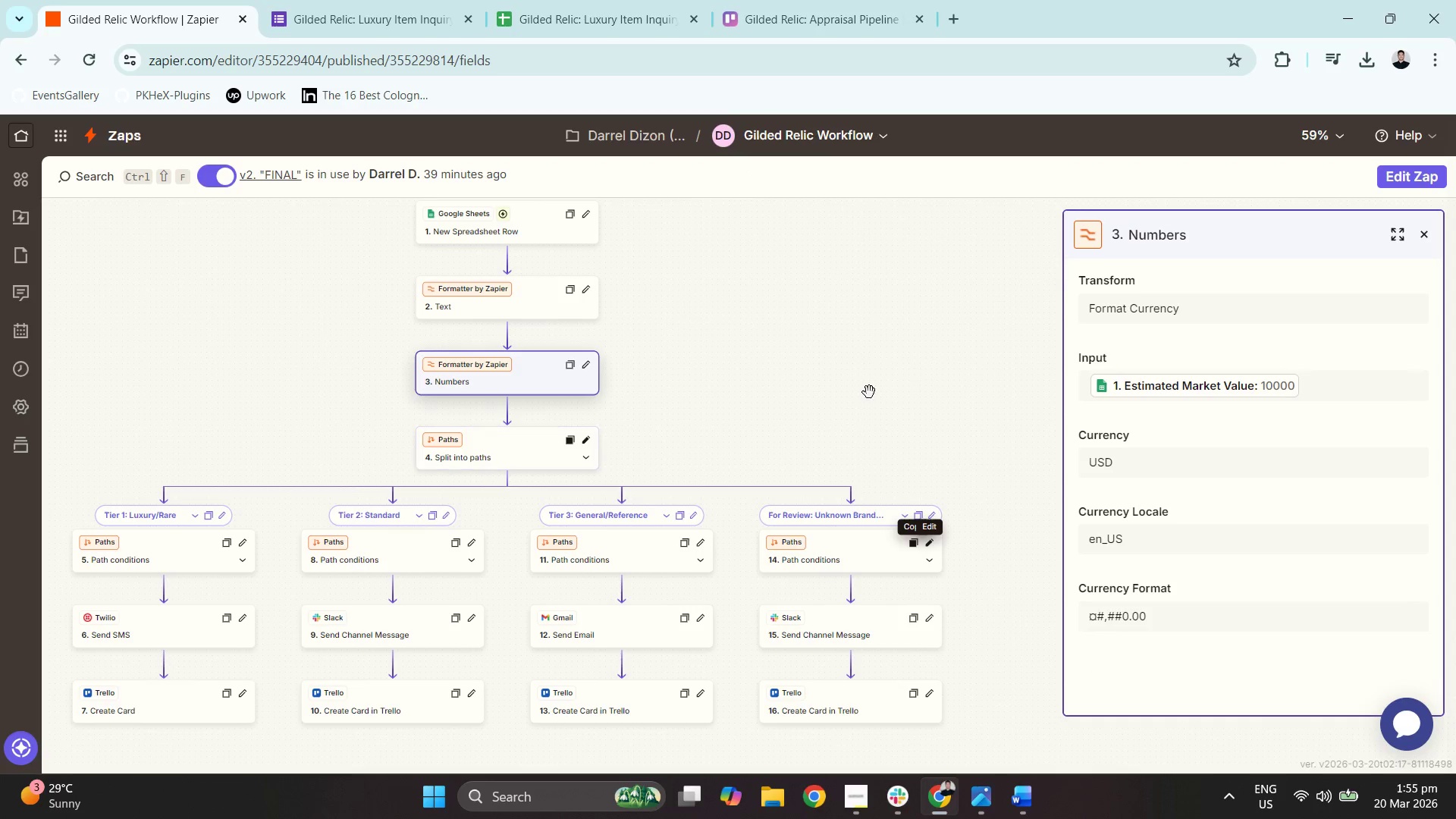 
triple_click([510, 438])
 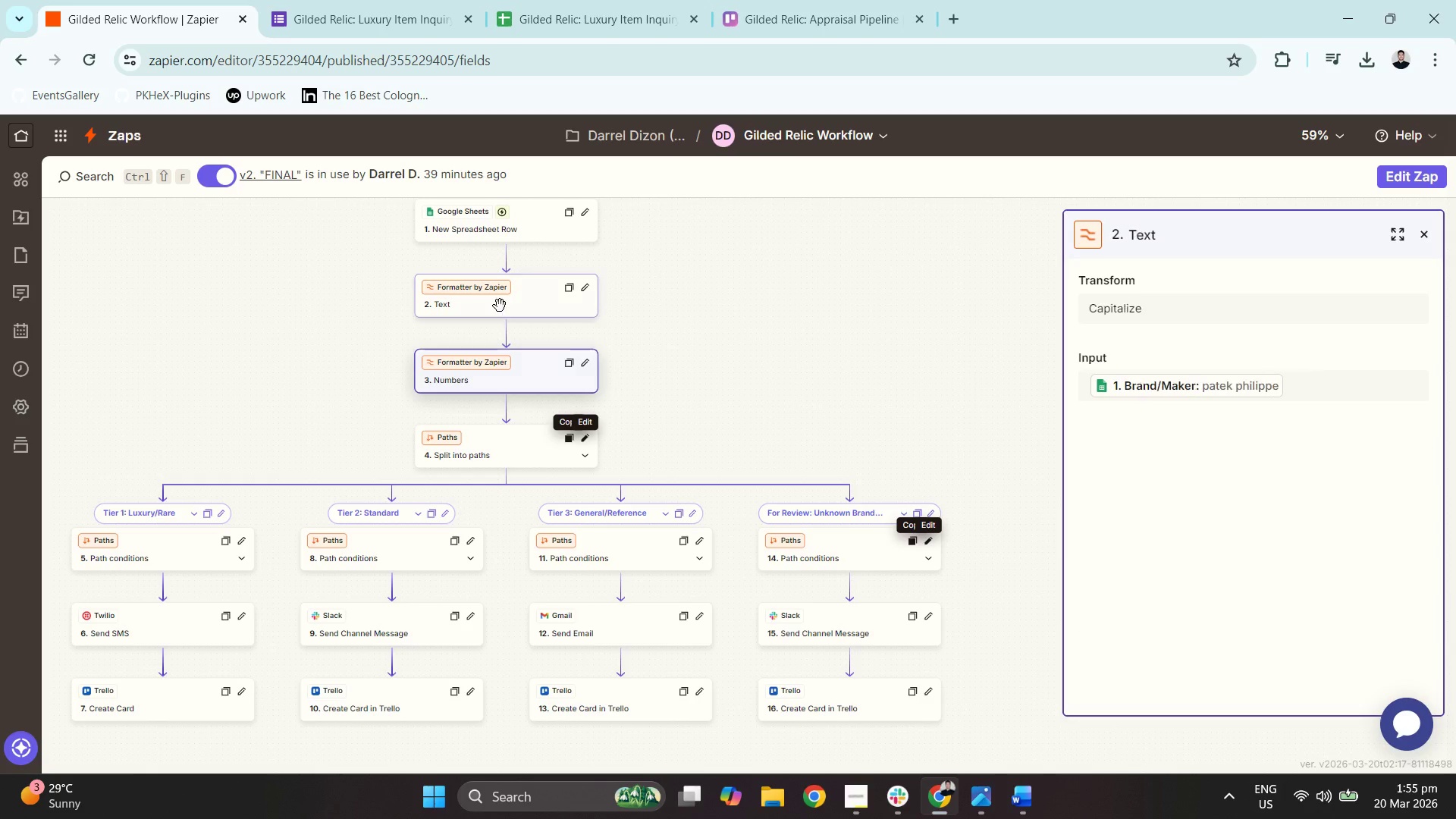 
left_click([544, 375])
 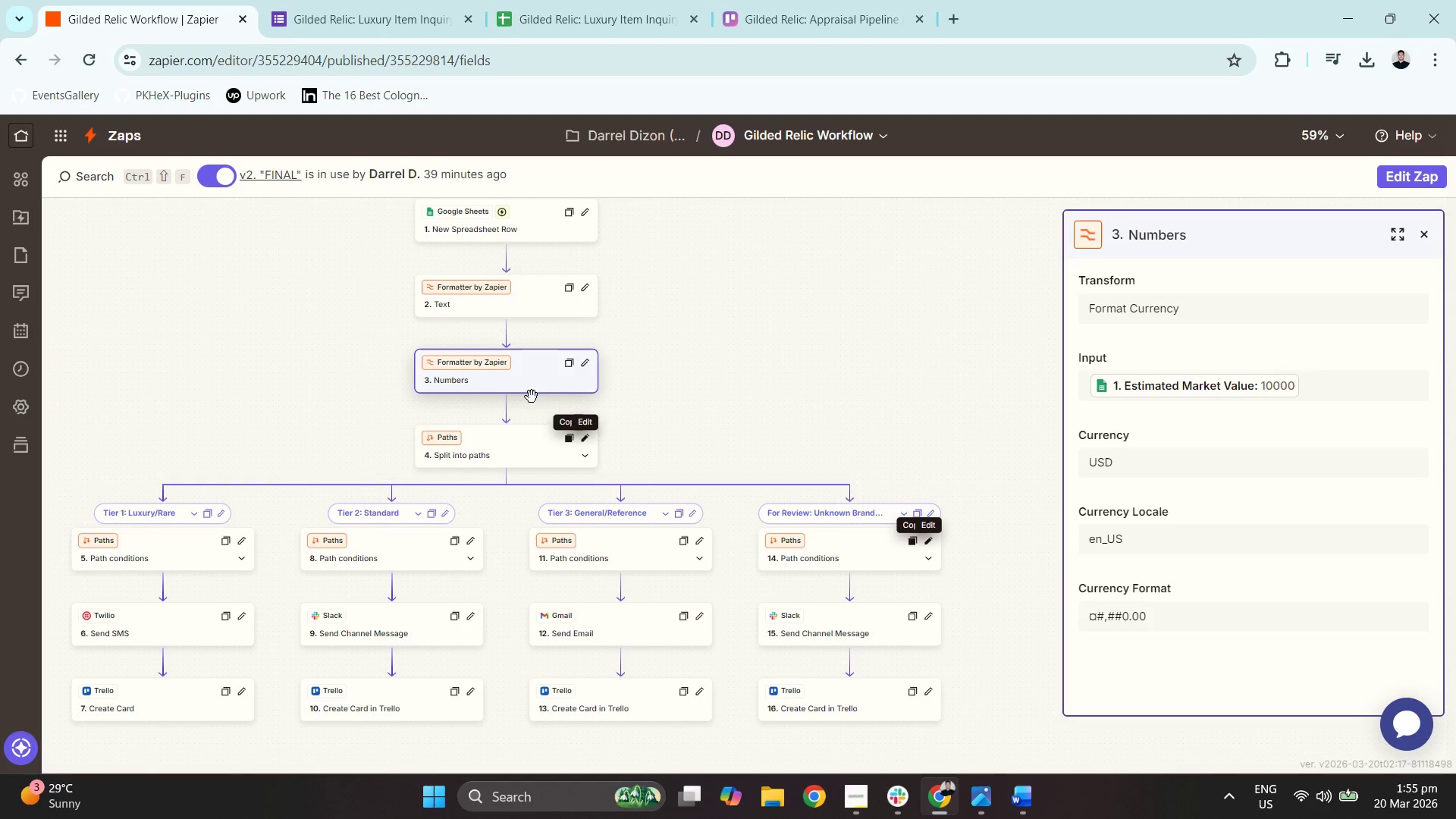 
left_click([499, 460])
 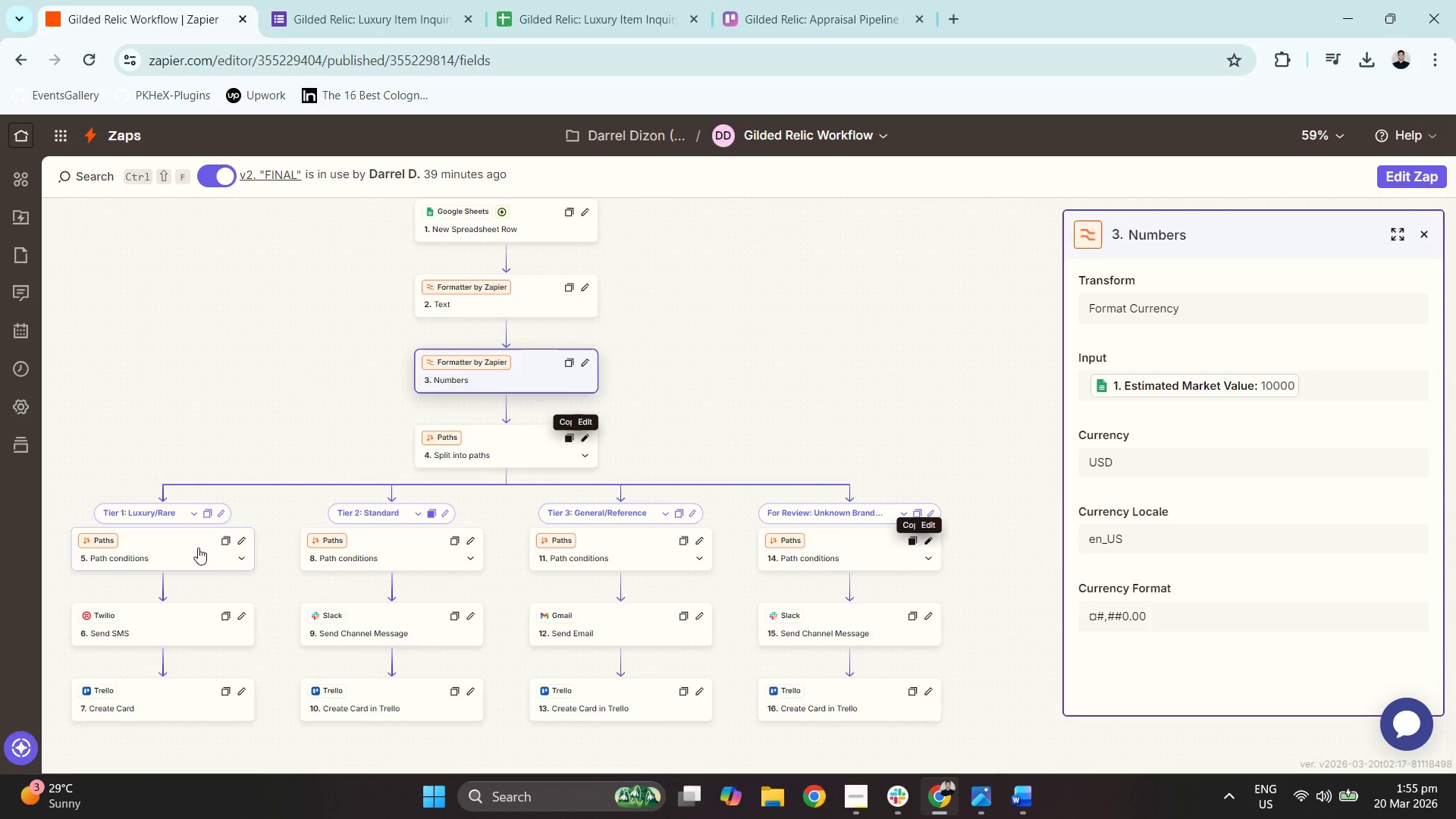 
left_click([171, 552])
 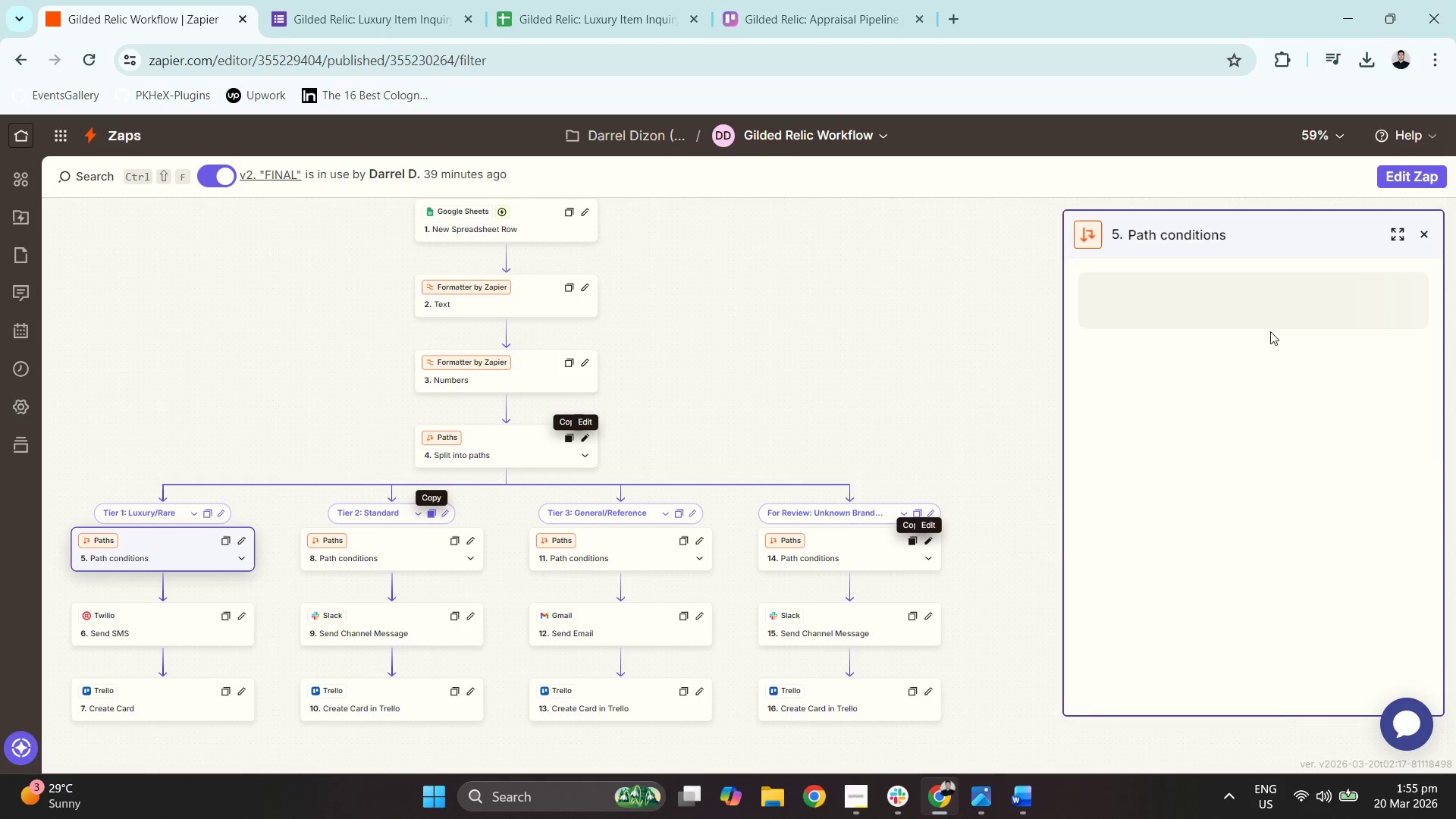 
left_click([1210, 800])
 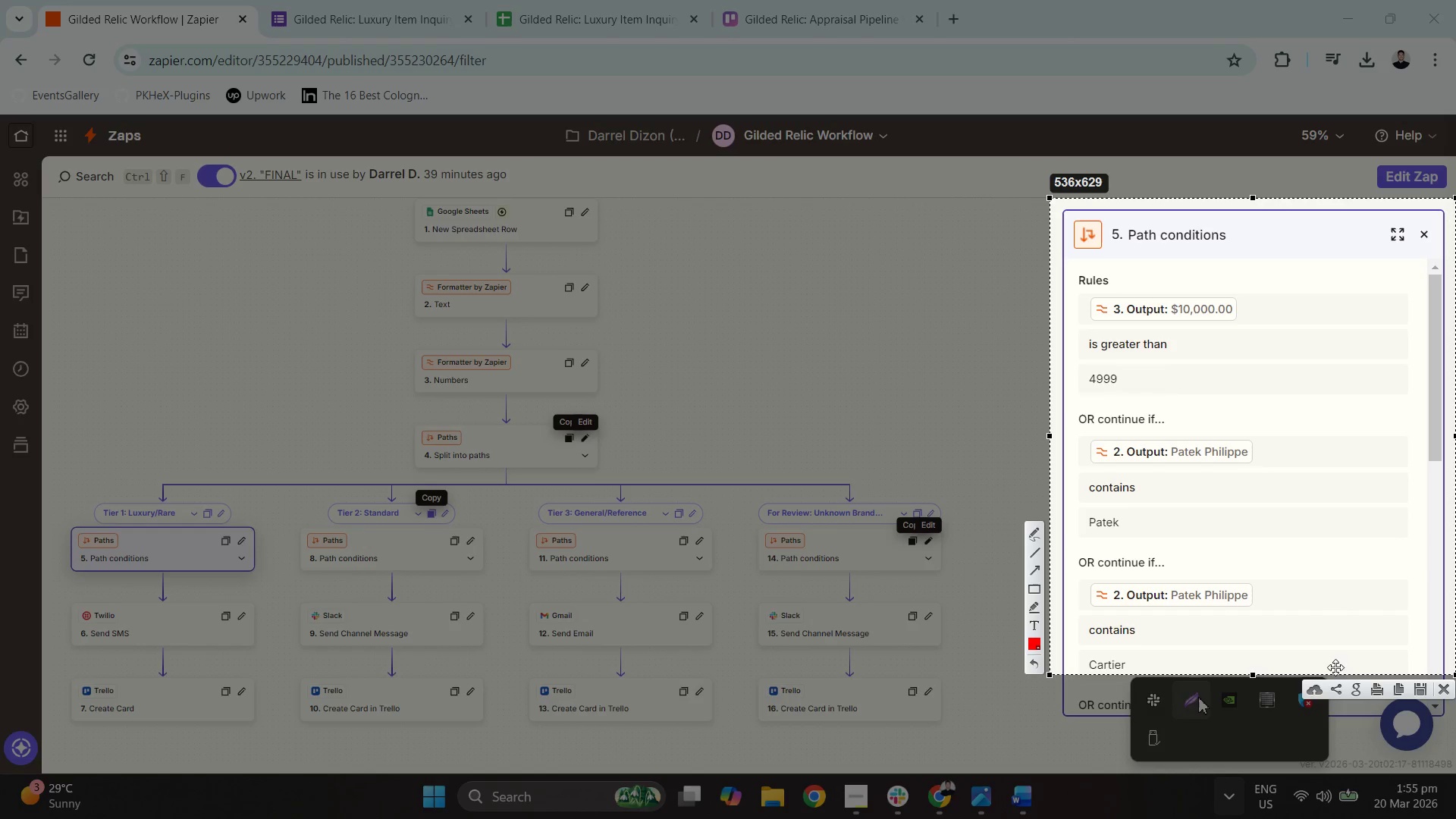 
wait(7.31)
 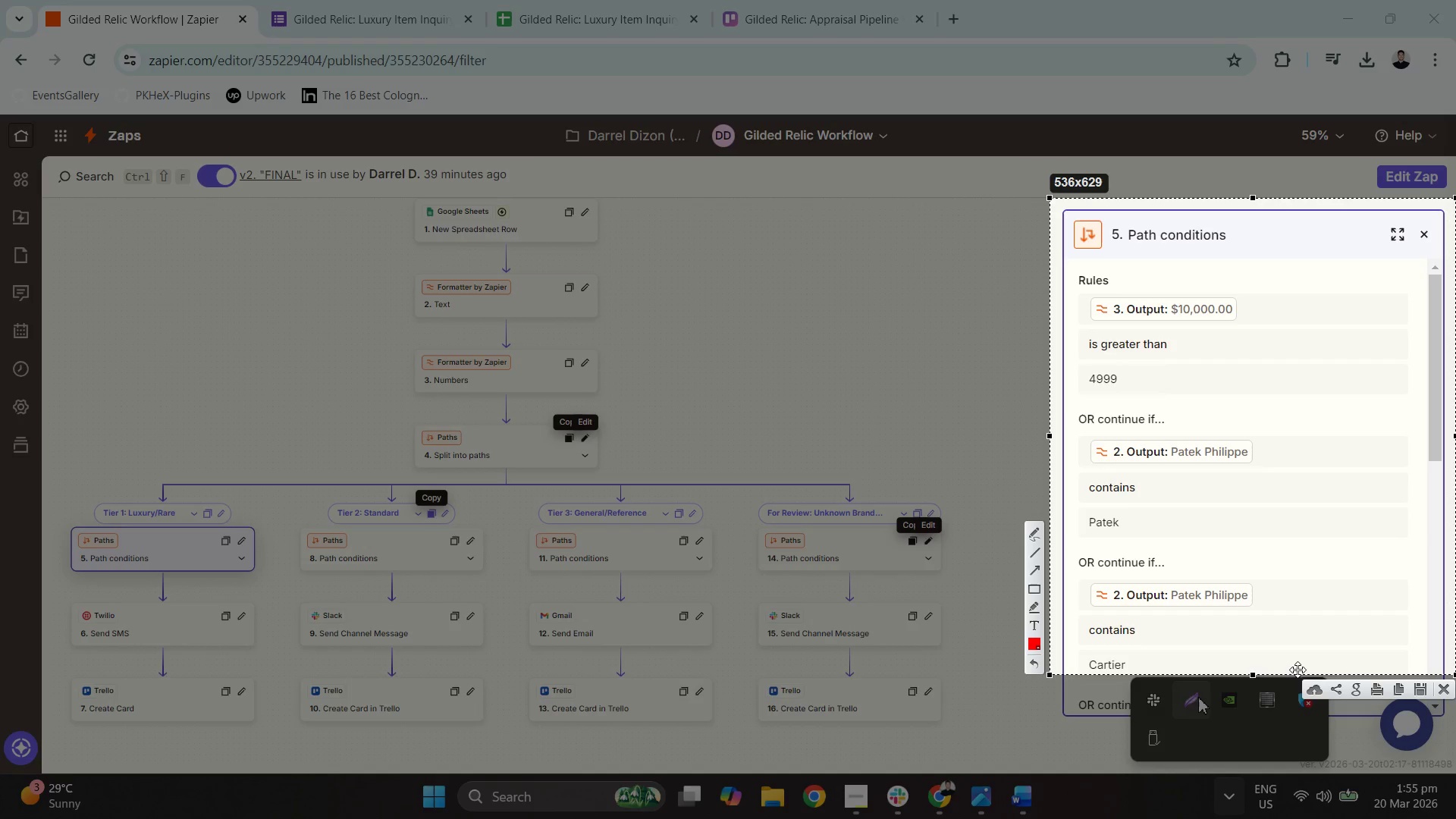 
key(Escape)
 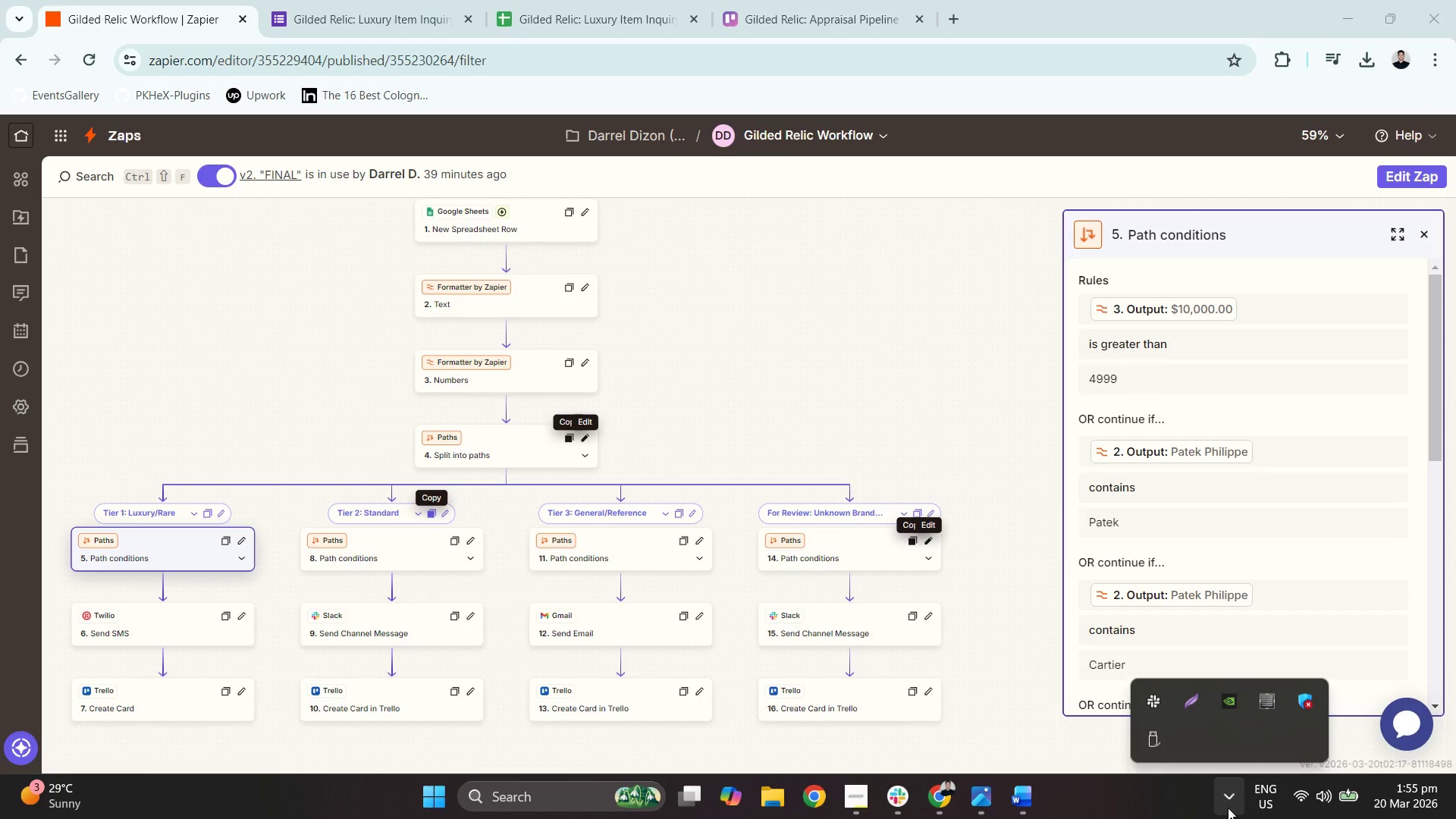 
mouse_move([1170, 812])
 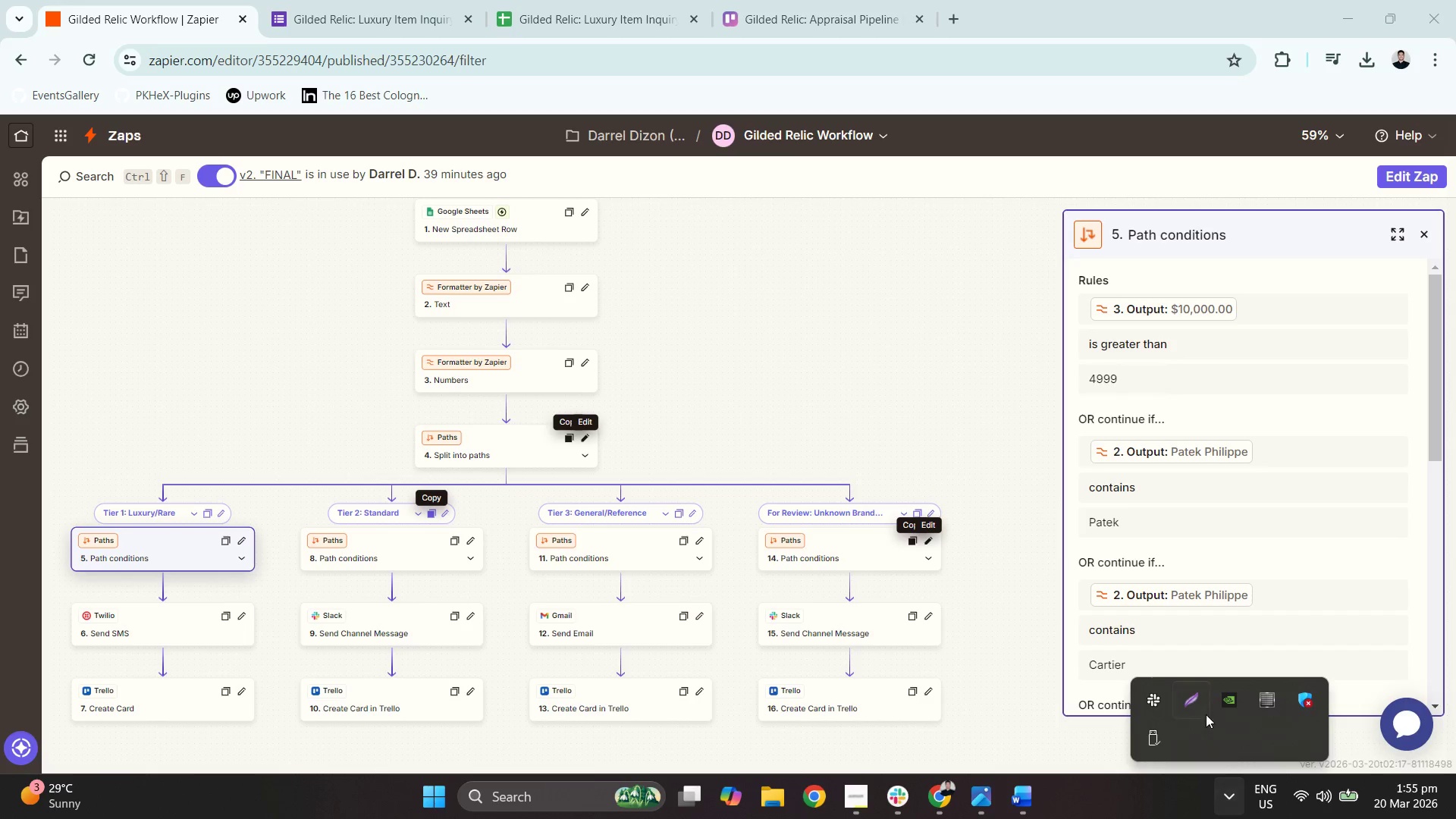 
left_click_drag(start_coordinate=[1189, 704], to_coordinate=[1246, 796])
 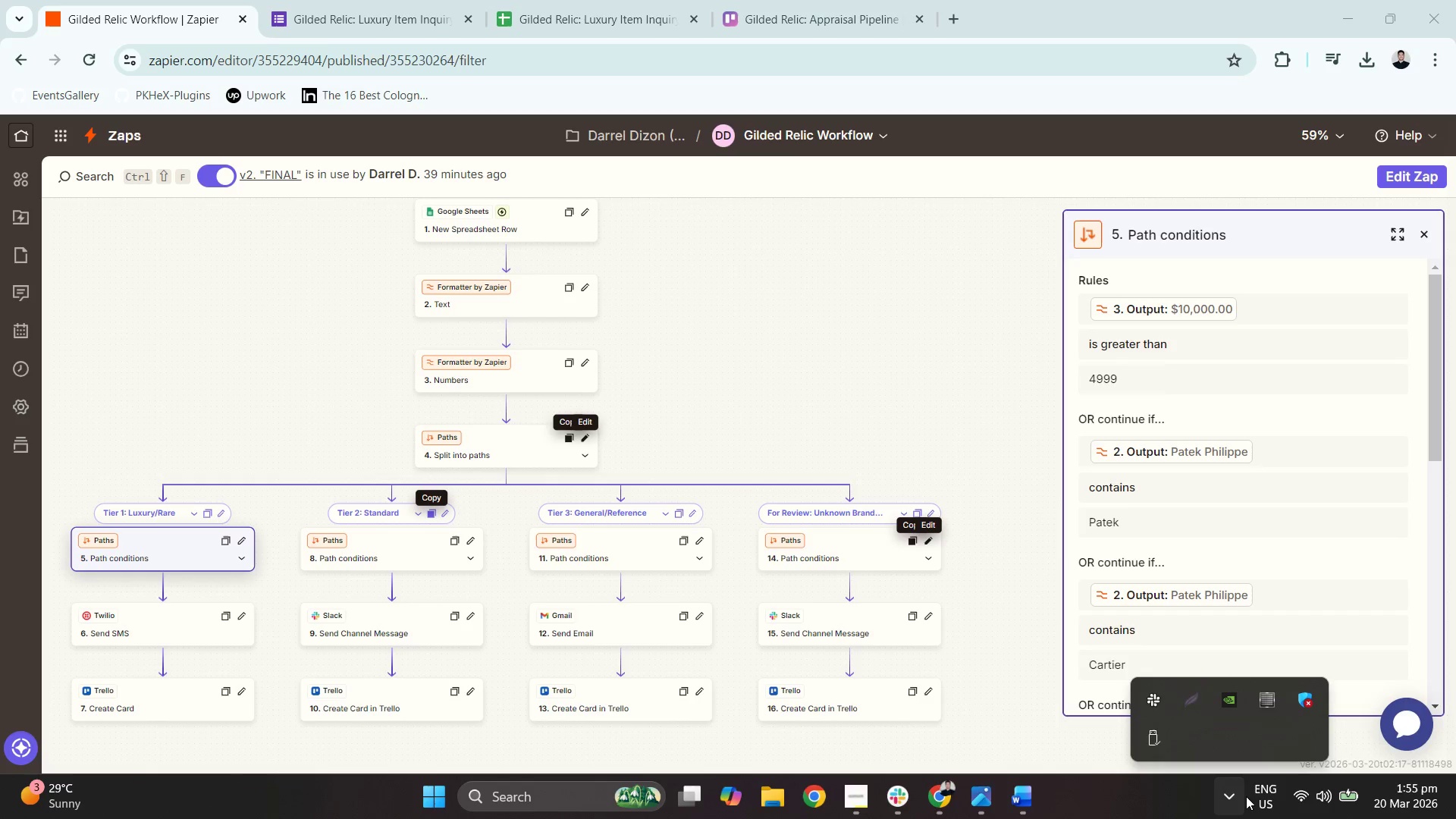 
left_click([1245, 796])
 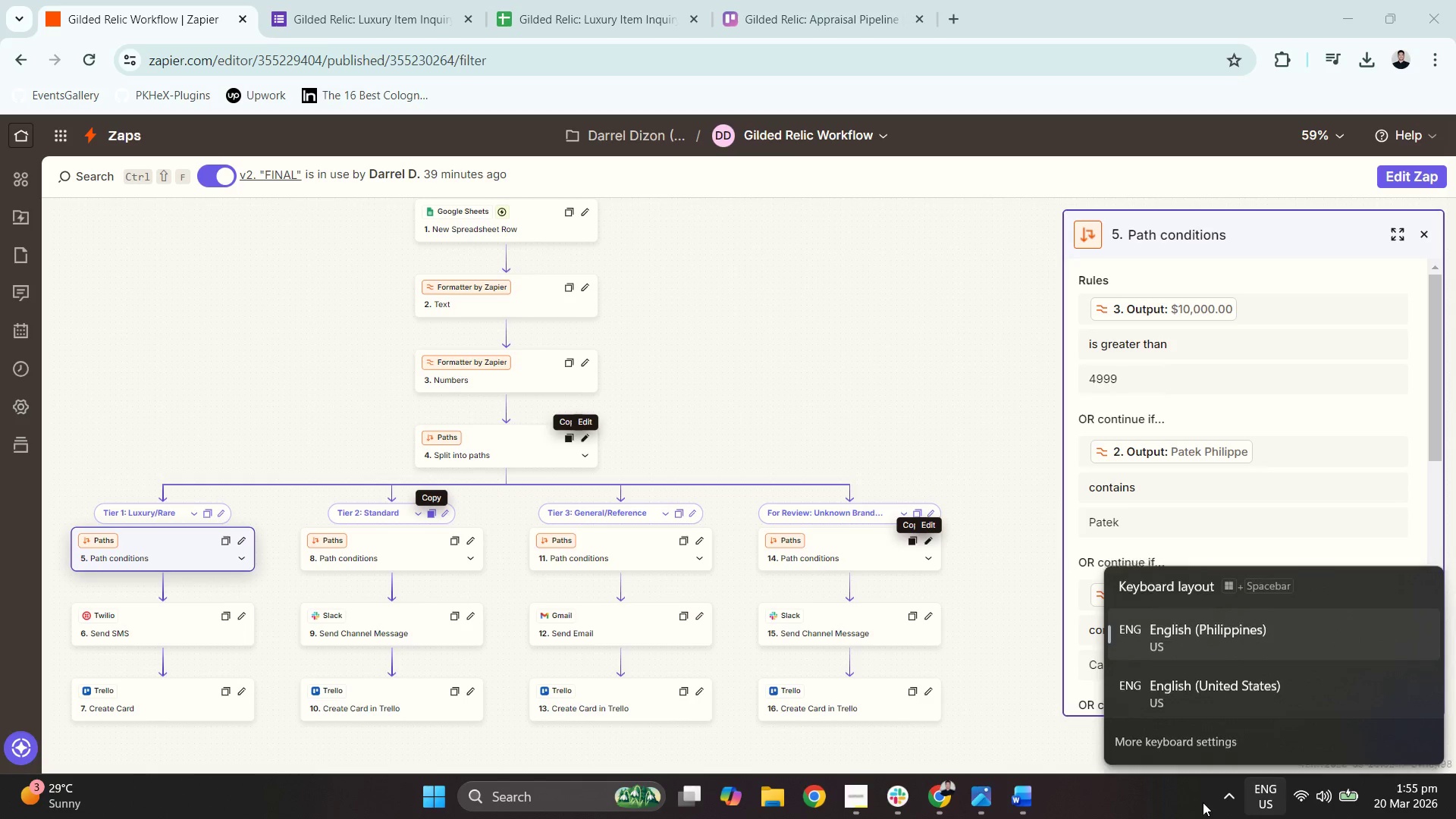 
double_click([1231, 799])
 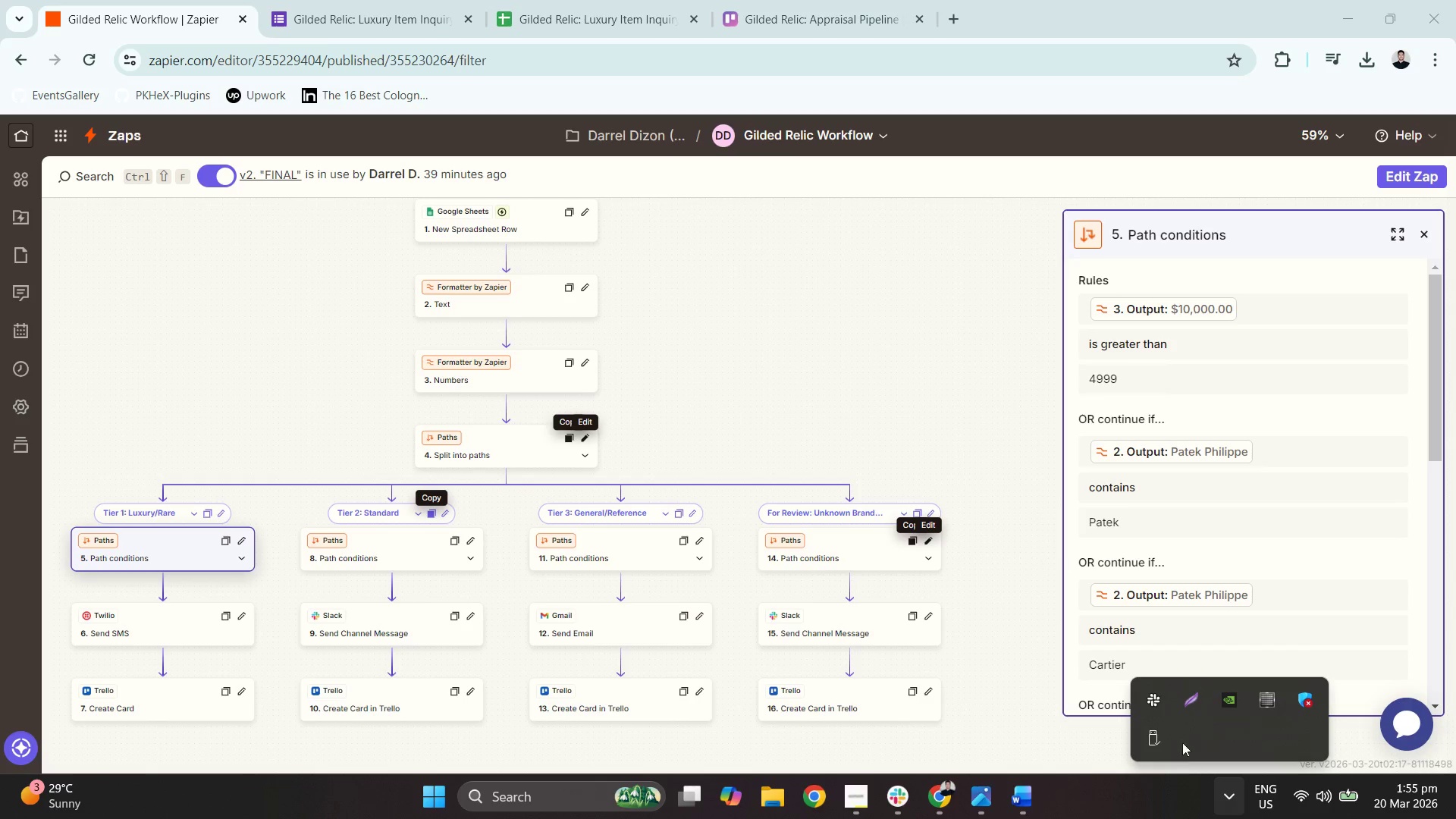 
left_click_drag(start_coordinate=[1182, 710], to_coordinate=[1238, 798])
 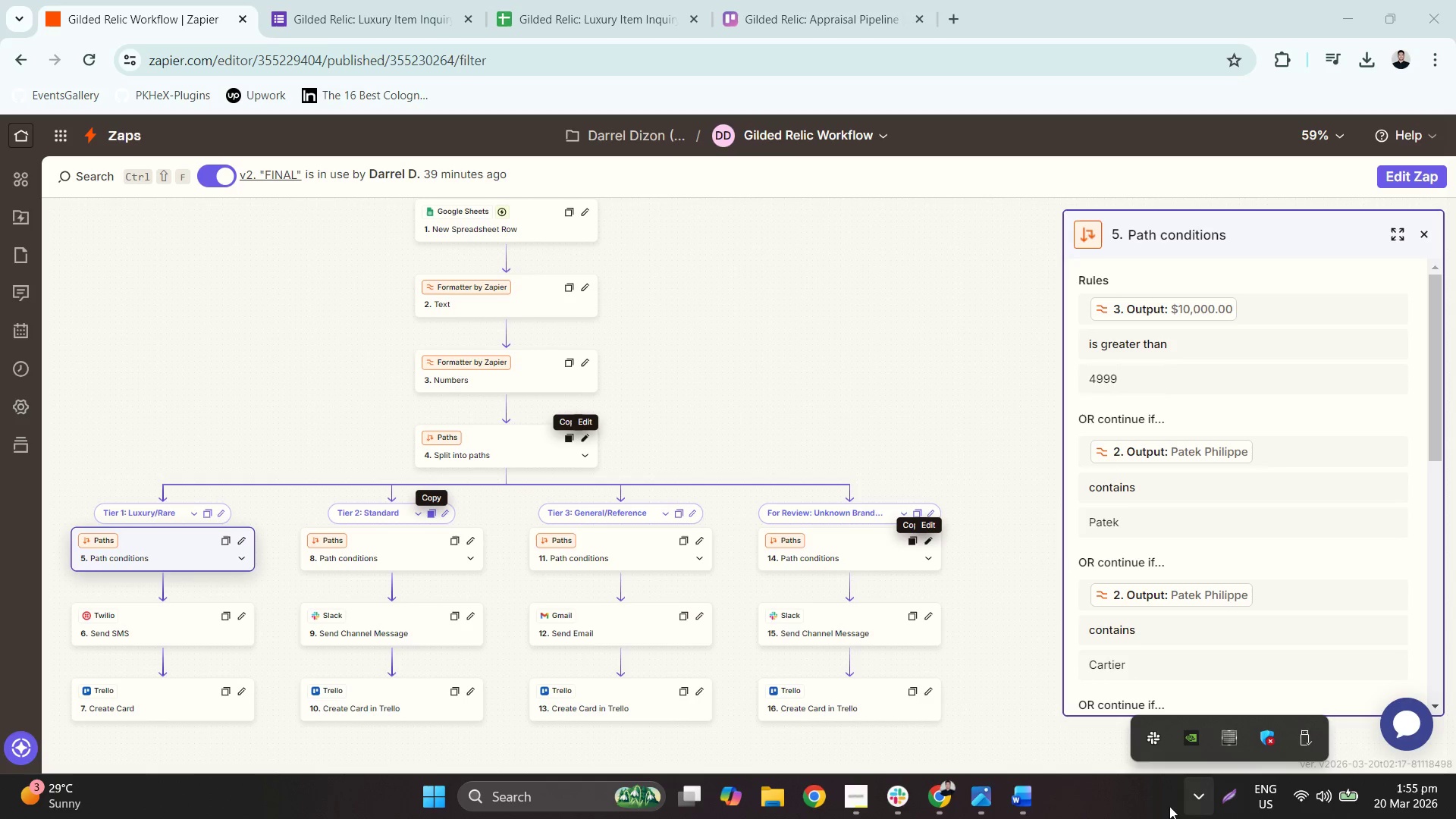 
left_click([1152, 808])
 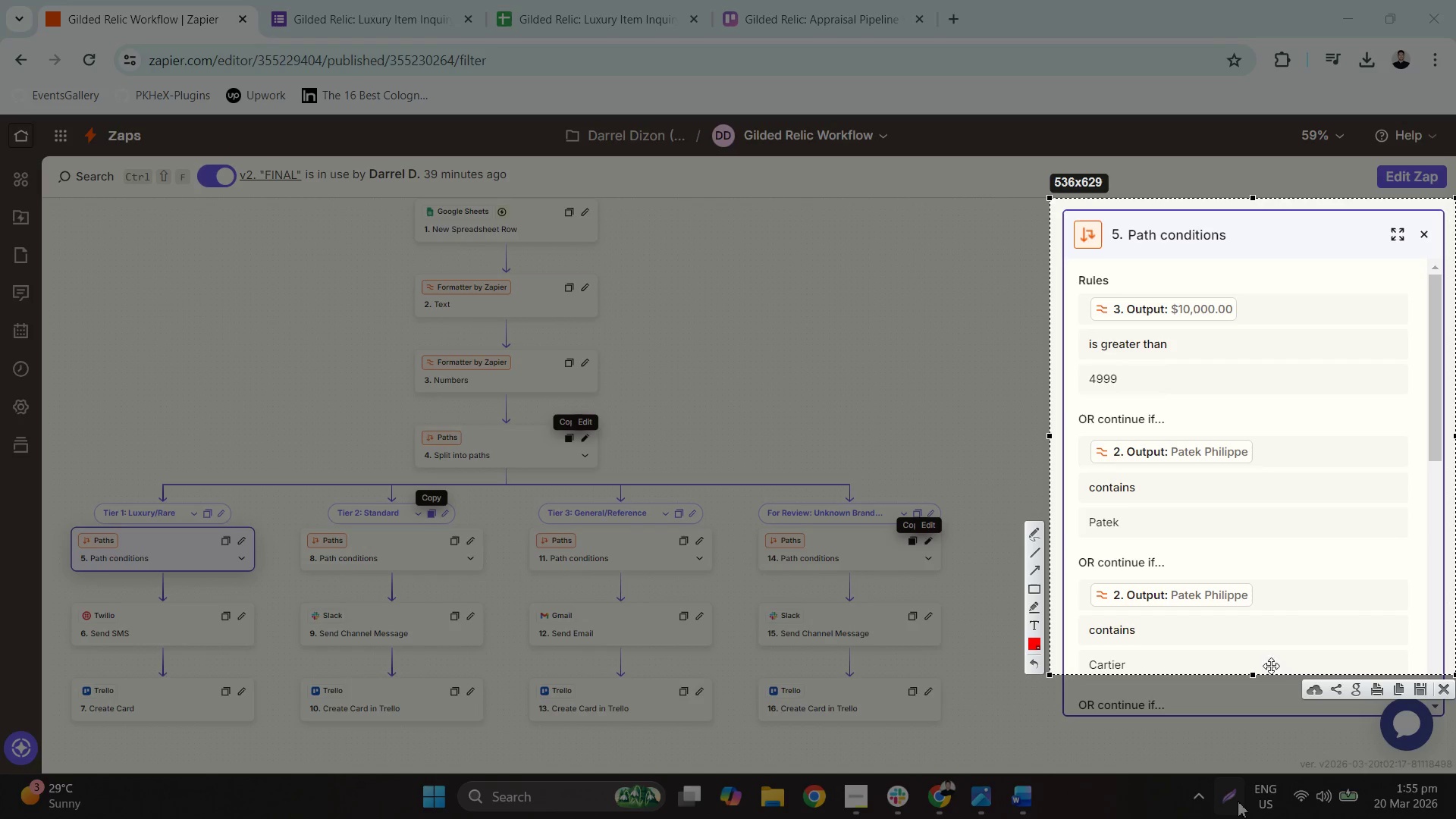 
left_click_drag(start_coordinate=[1253, 672], to_coordinate=[1247, 727])
 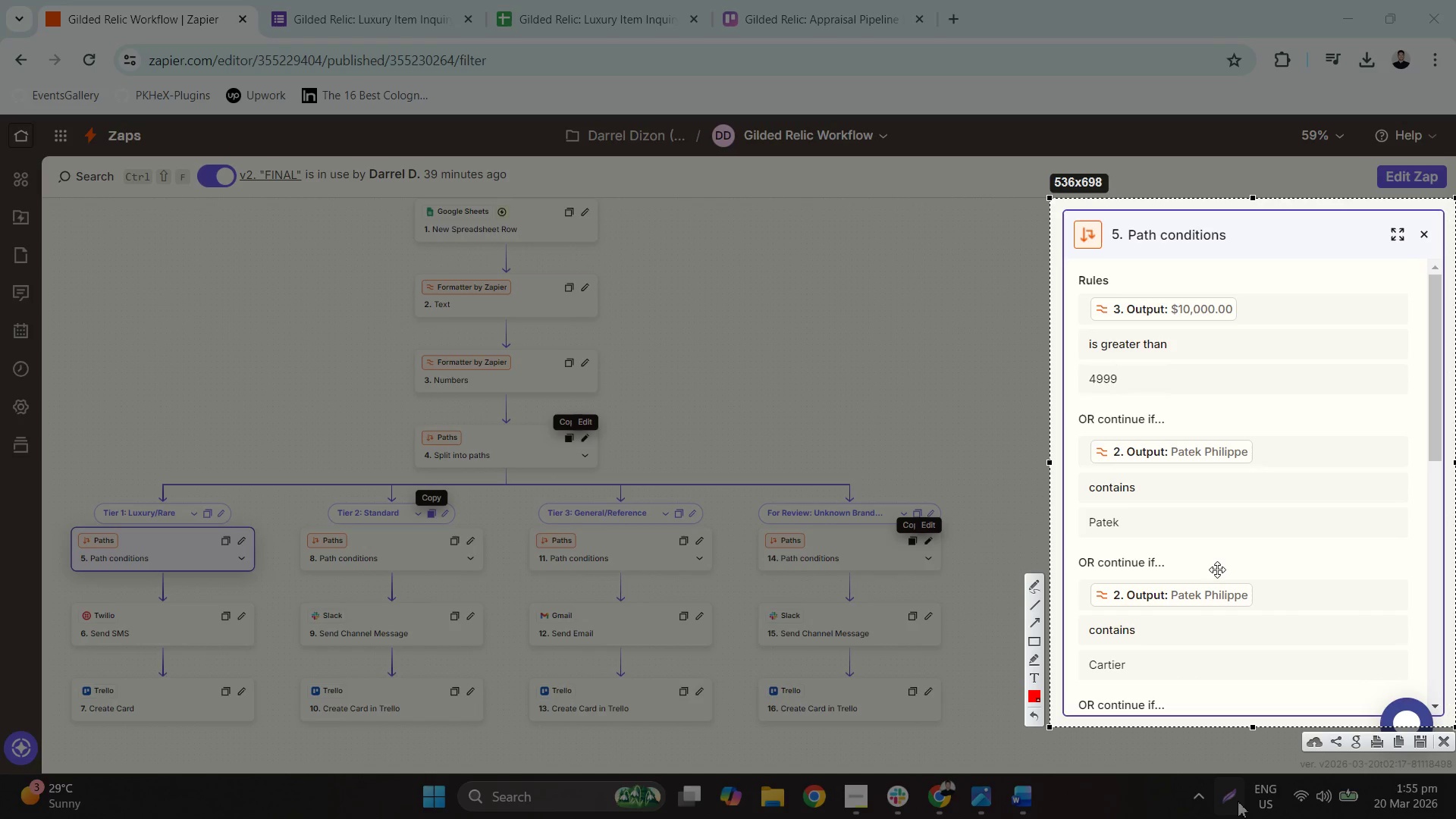 
right_click([1217, 570])
 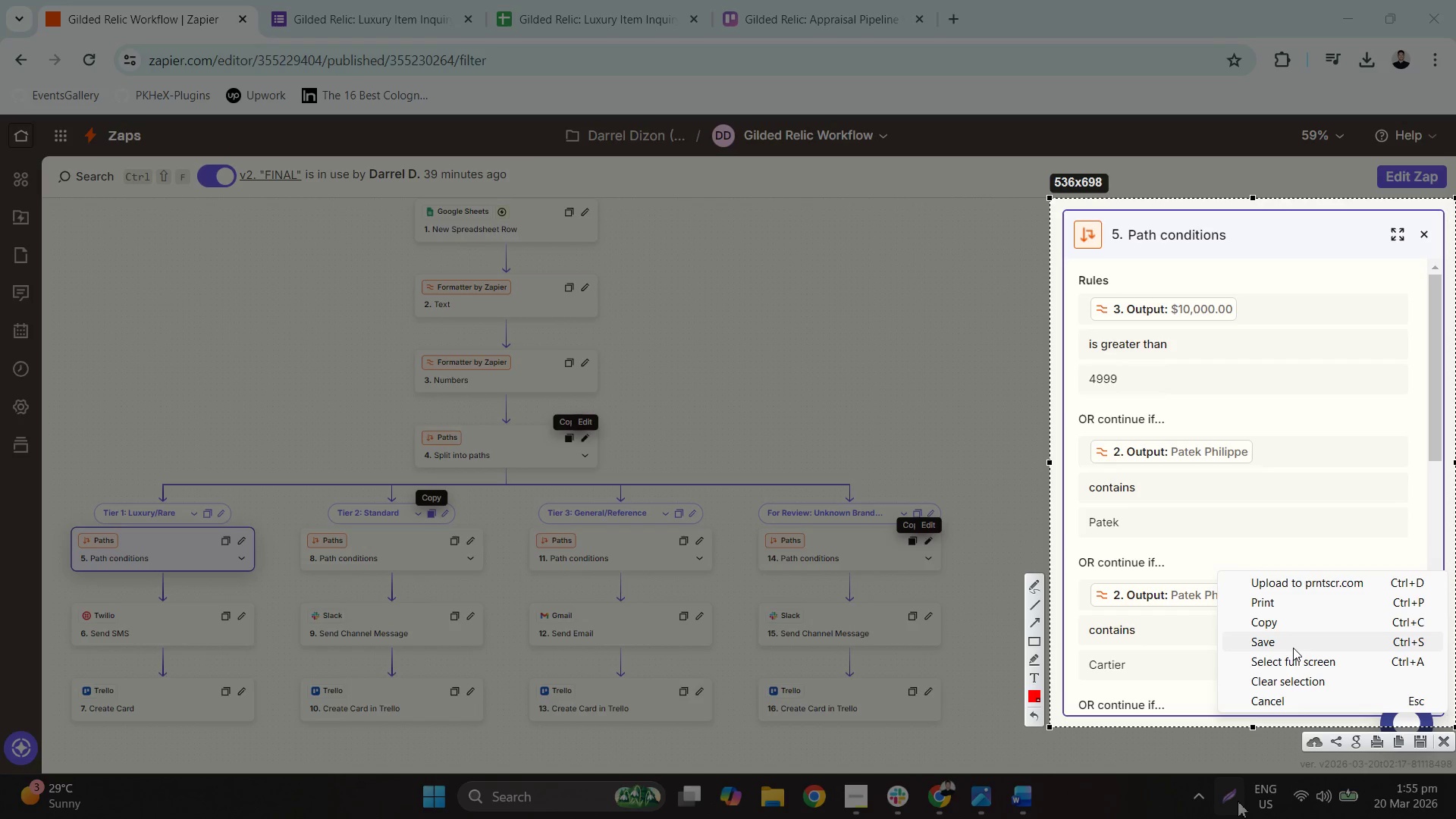 
left_click([1293, 648])
 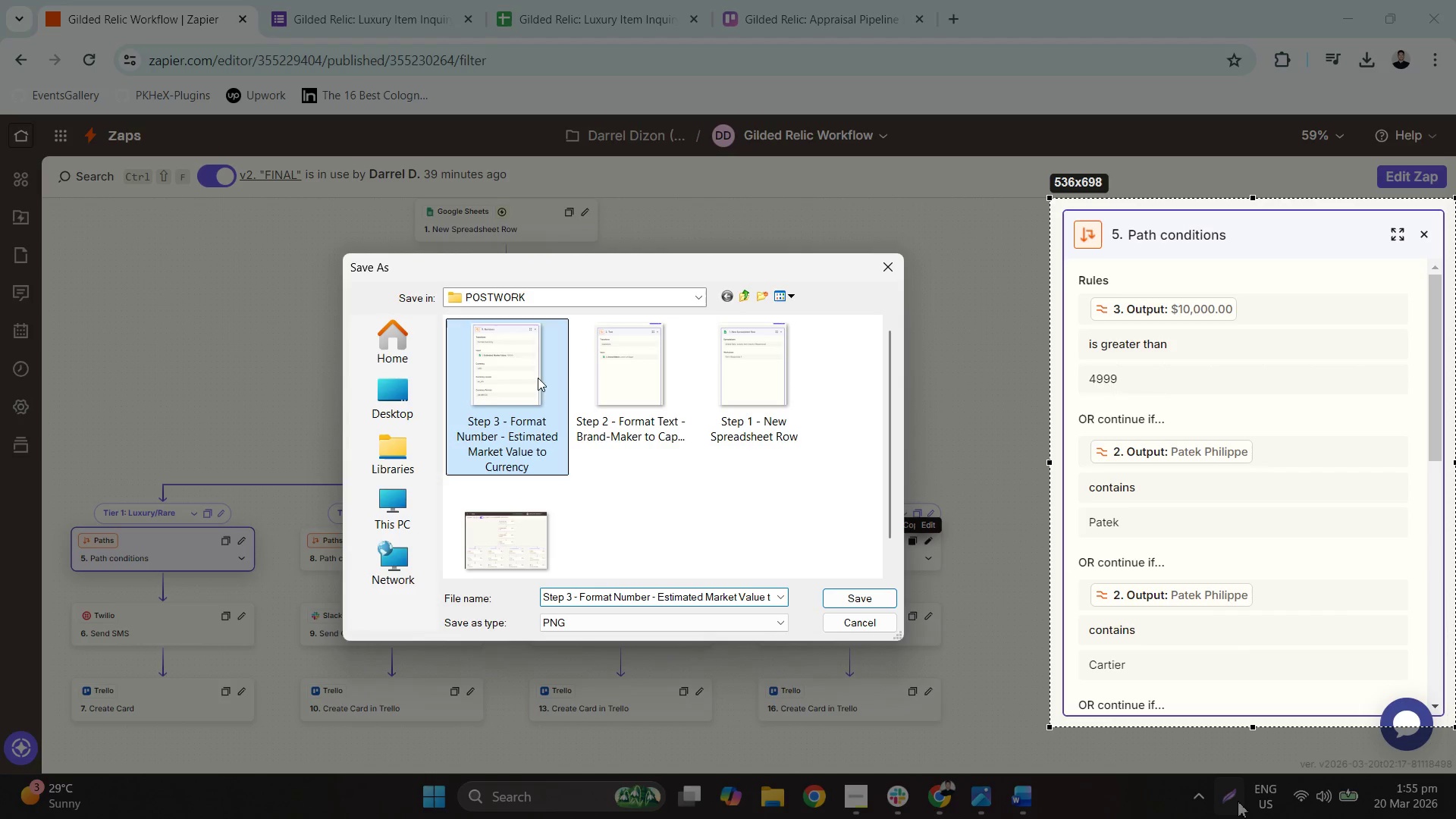 
left_click([577, 595])
 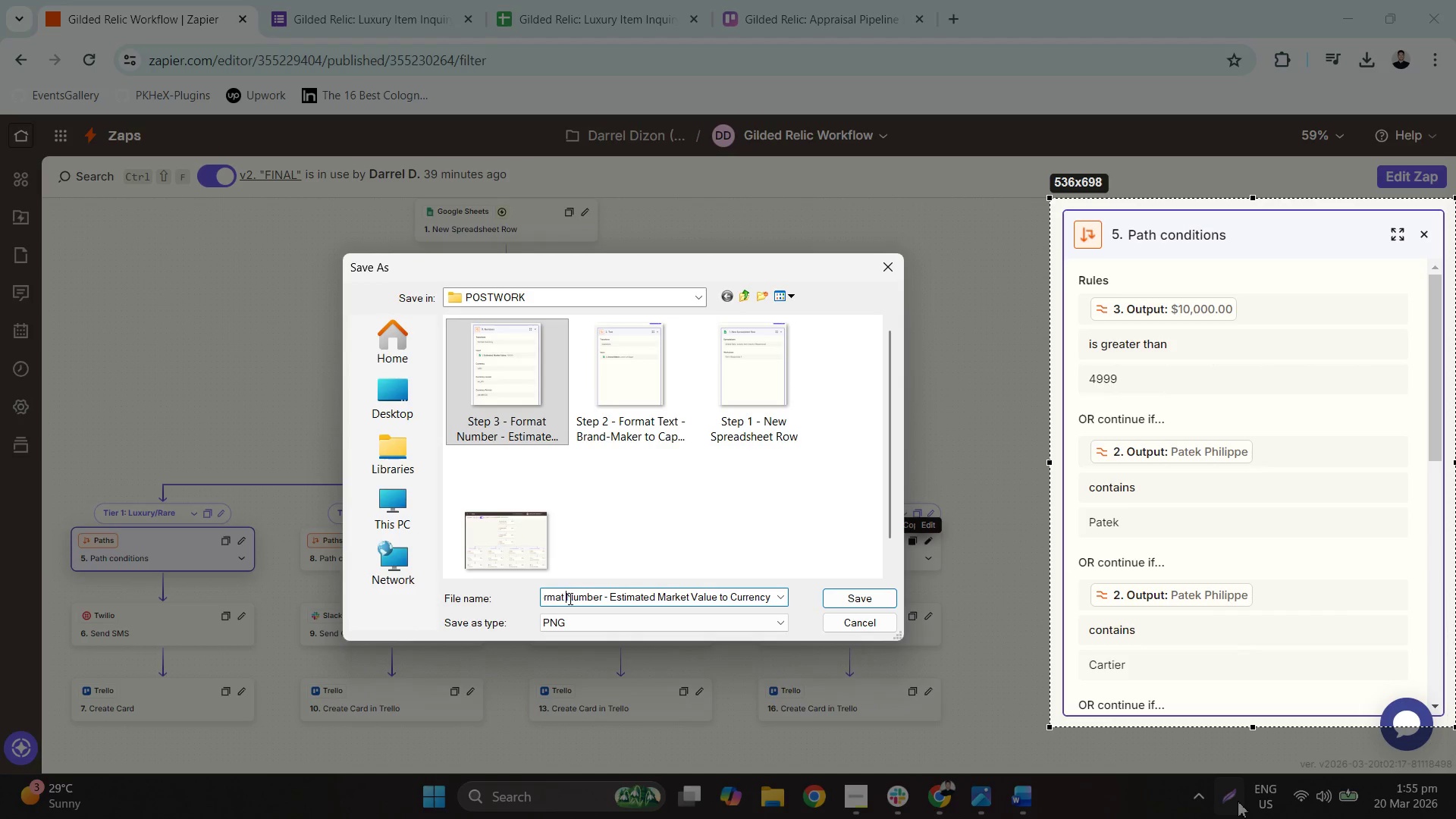 
left_click_drag(start_coordinate=[574, 598], to_coordinate=[570, 596])
 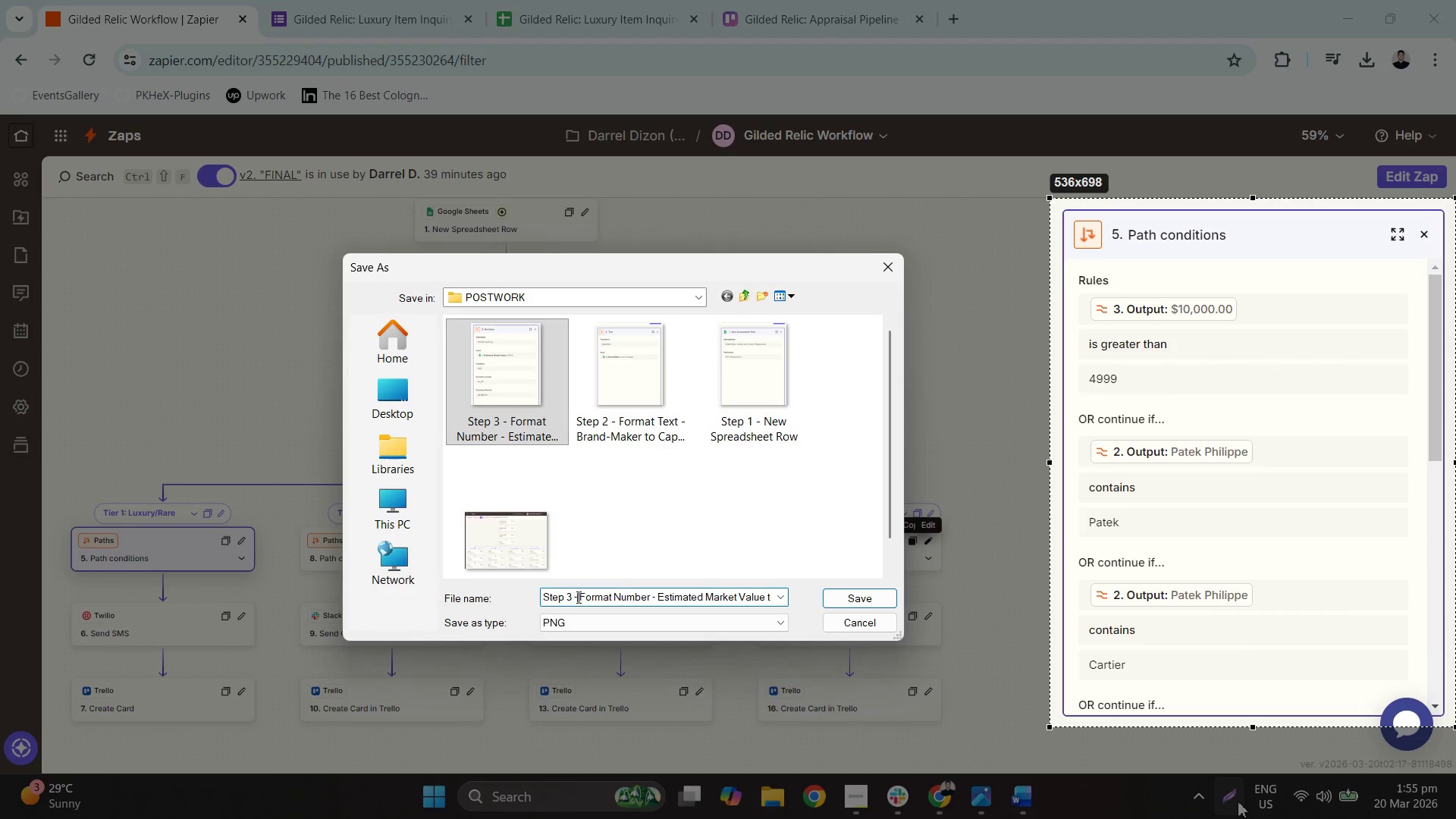 
left_click([577, 597])
 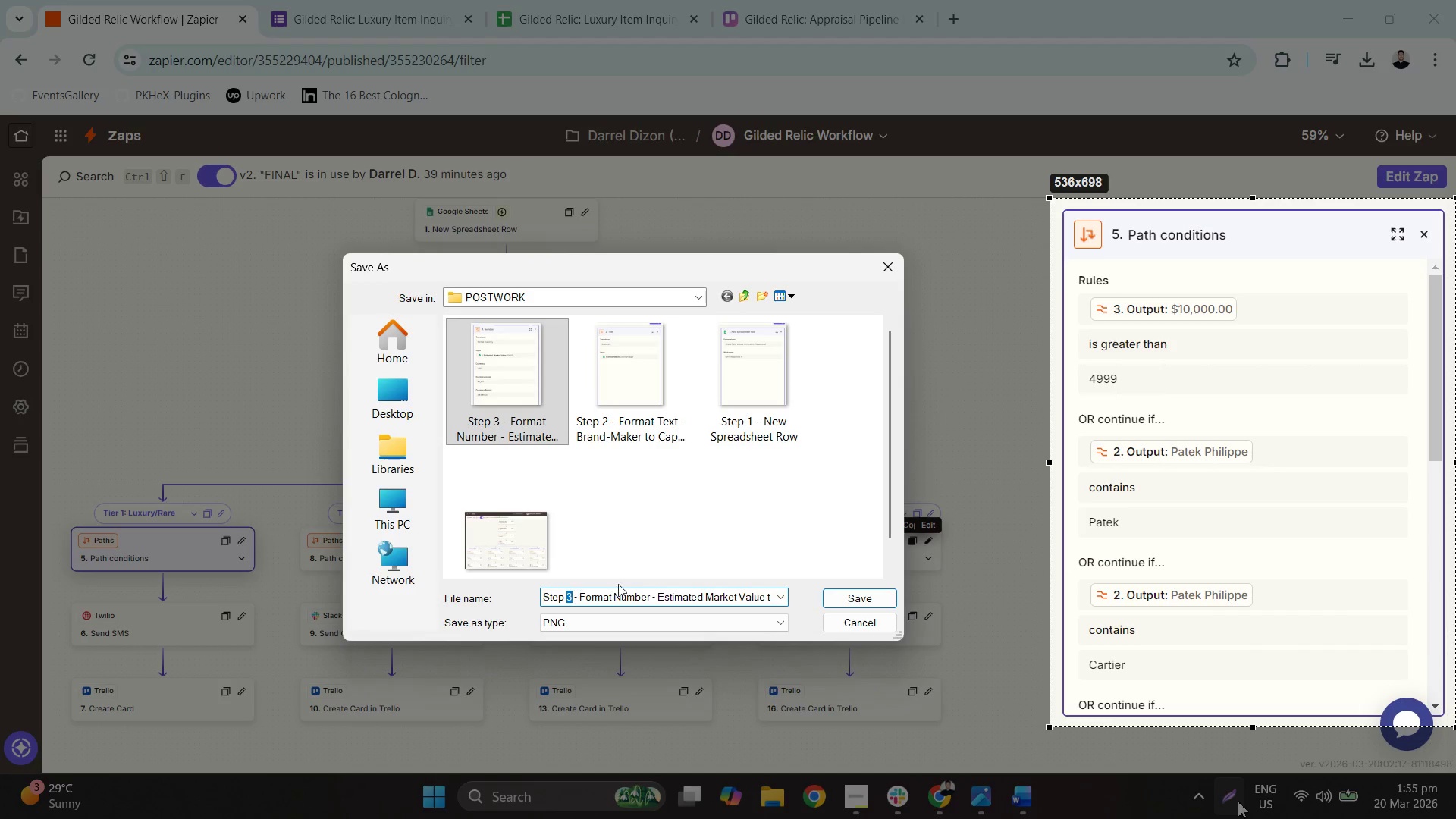 
key(5)
 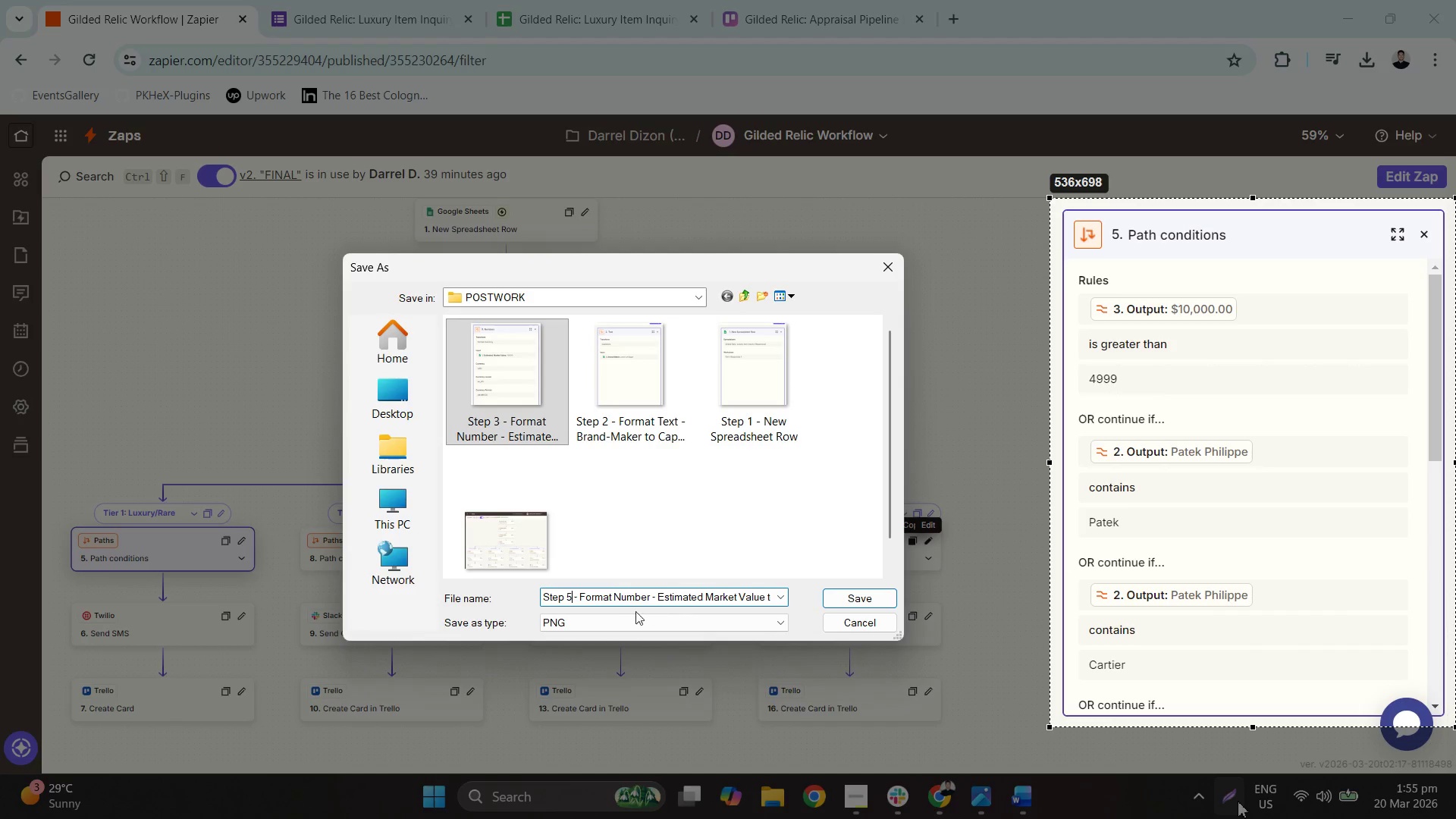 
left_click([611, 603])
 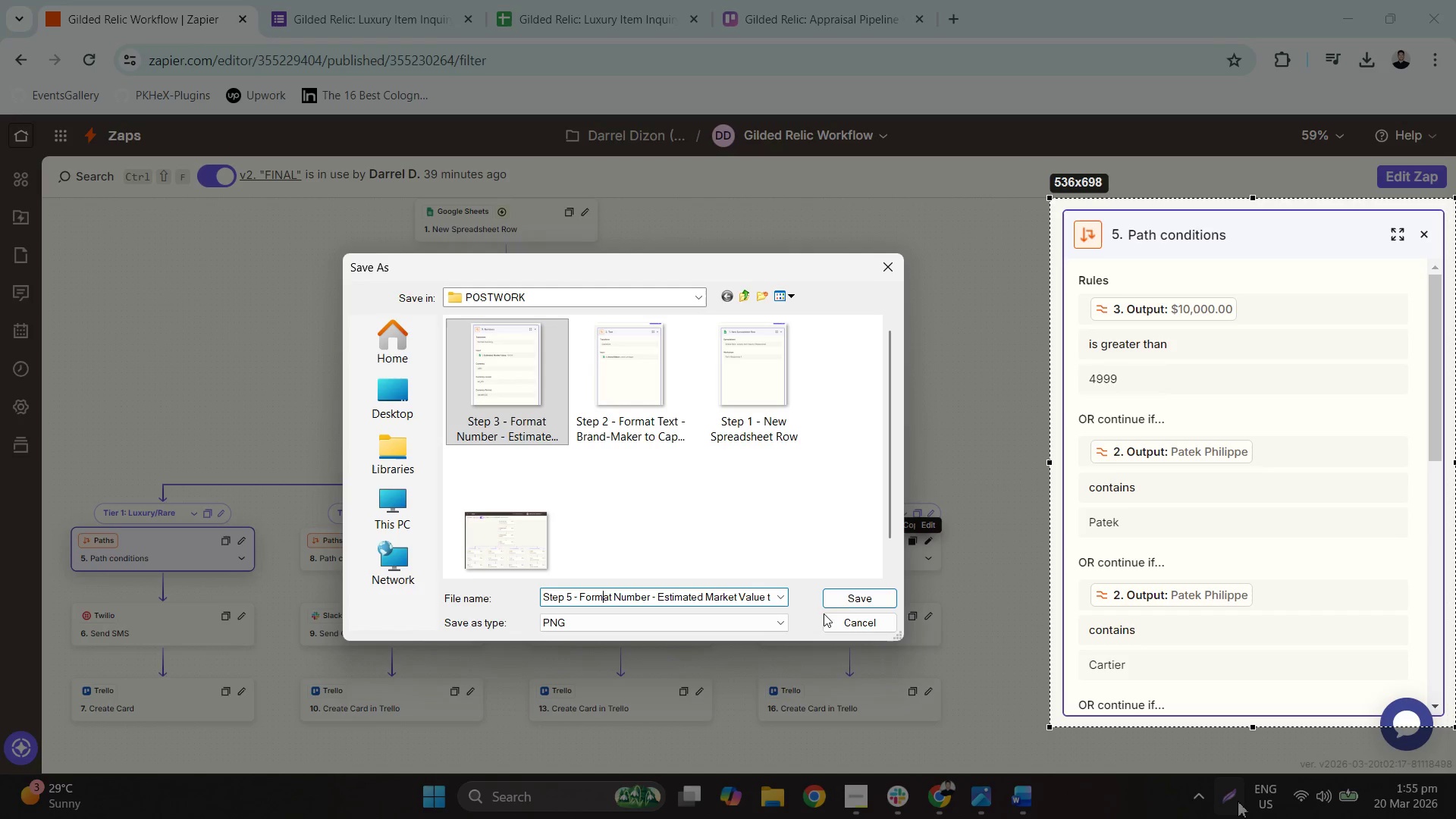 
left_click([867, 598])
 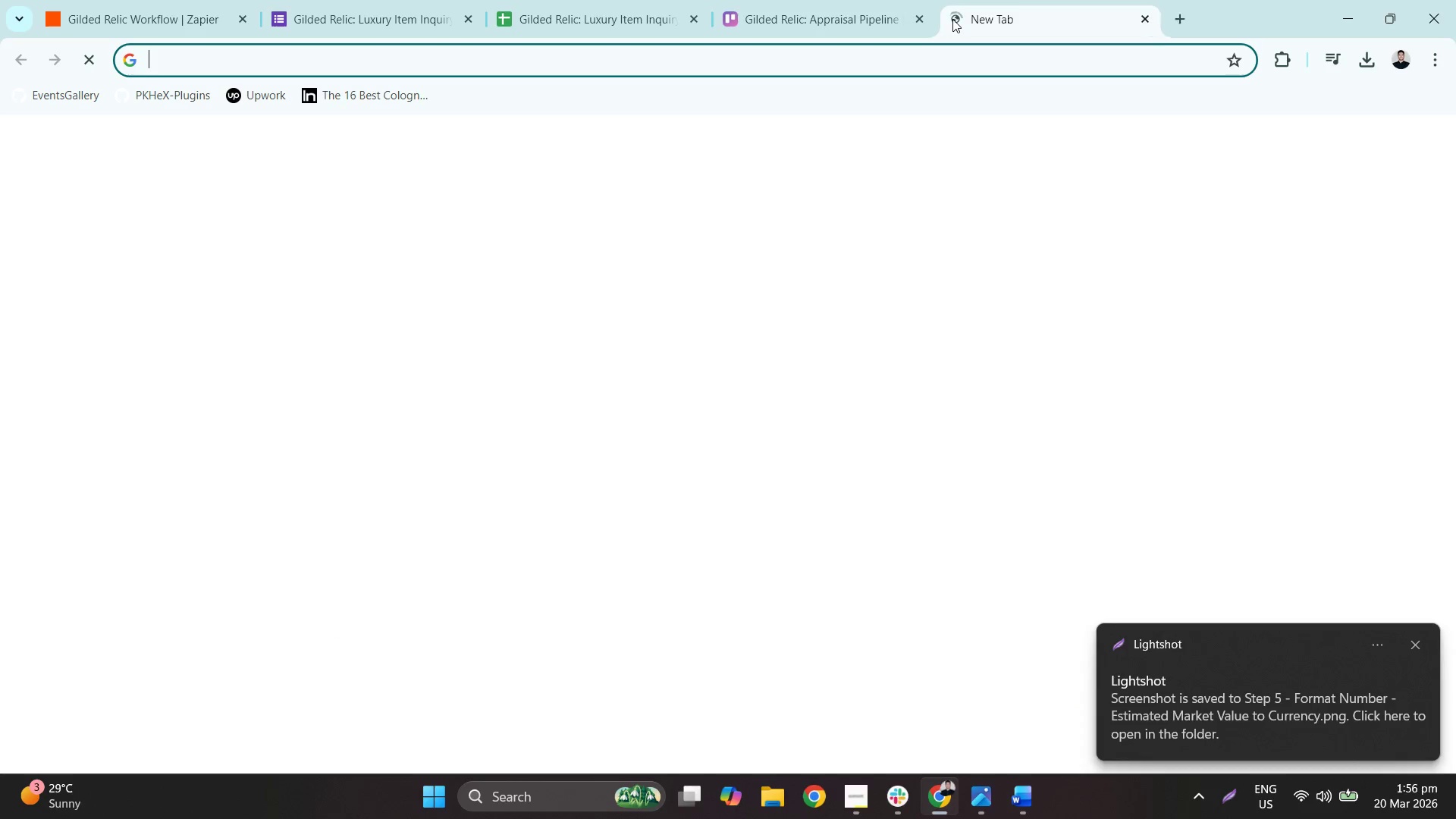 
type(can)
 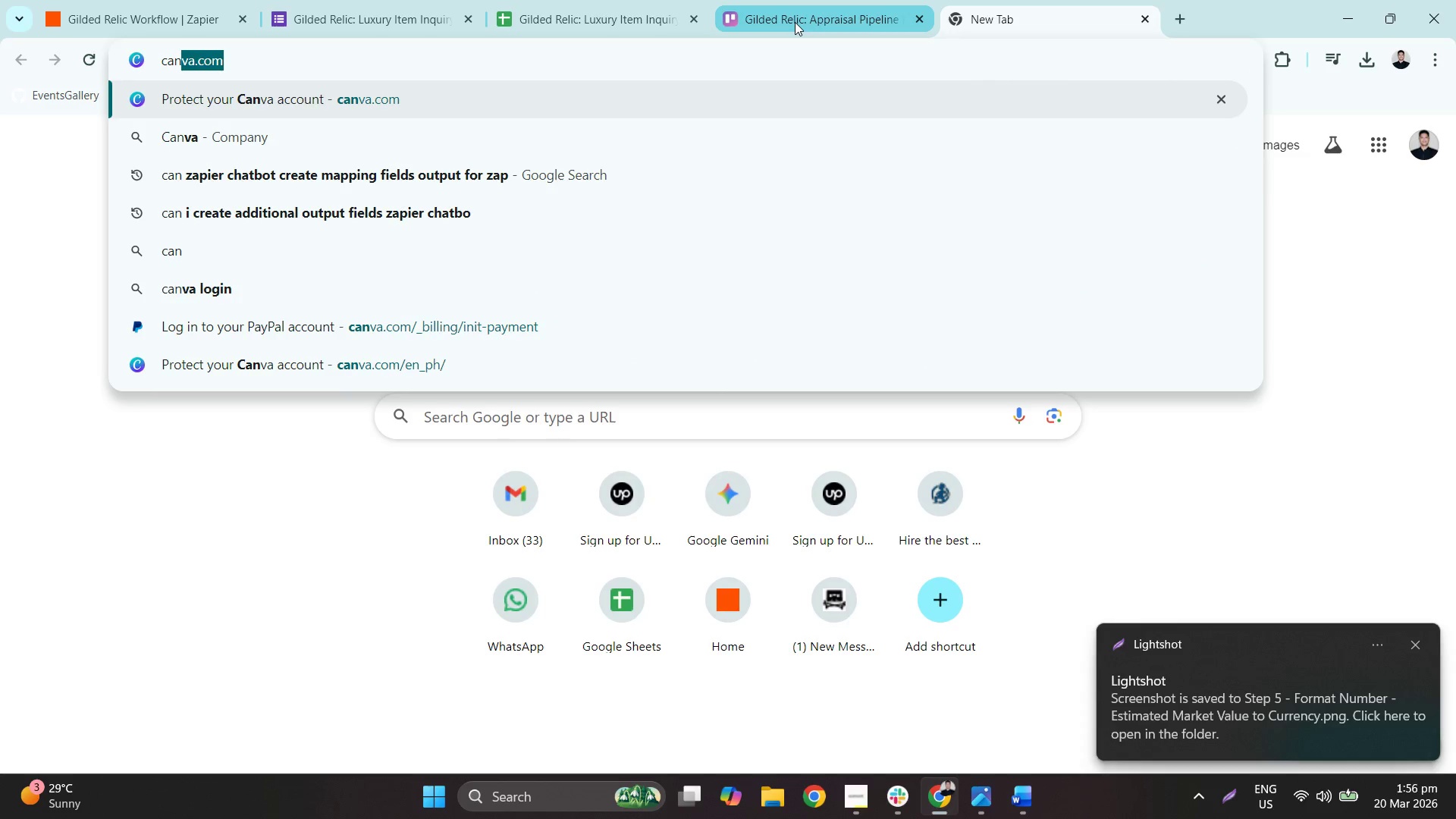 
key(Enter)